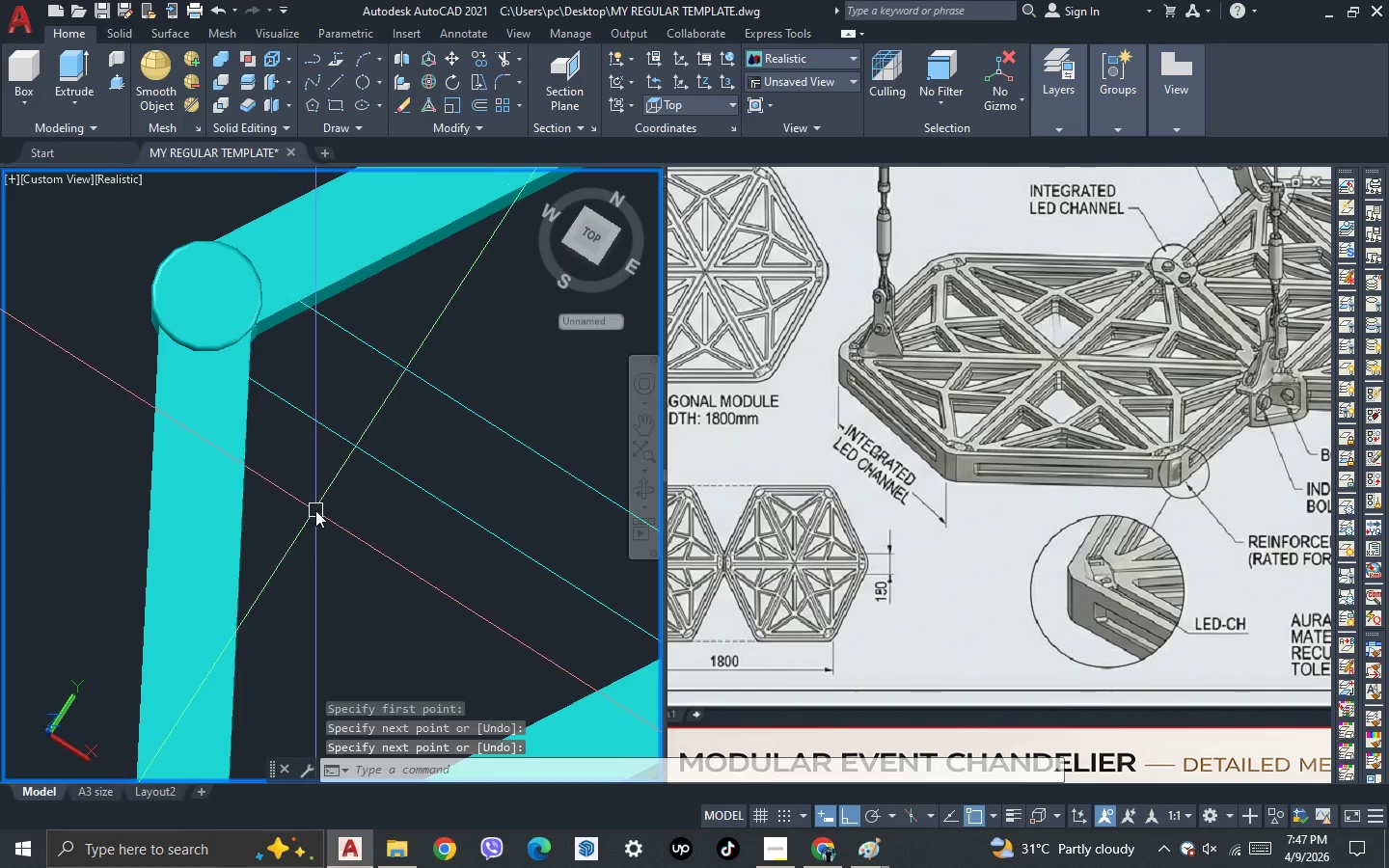 
left_click_drag(start_coordinate=[315, 510], to_coordinate=[303, 470])
 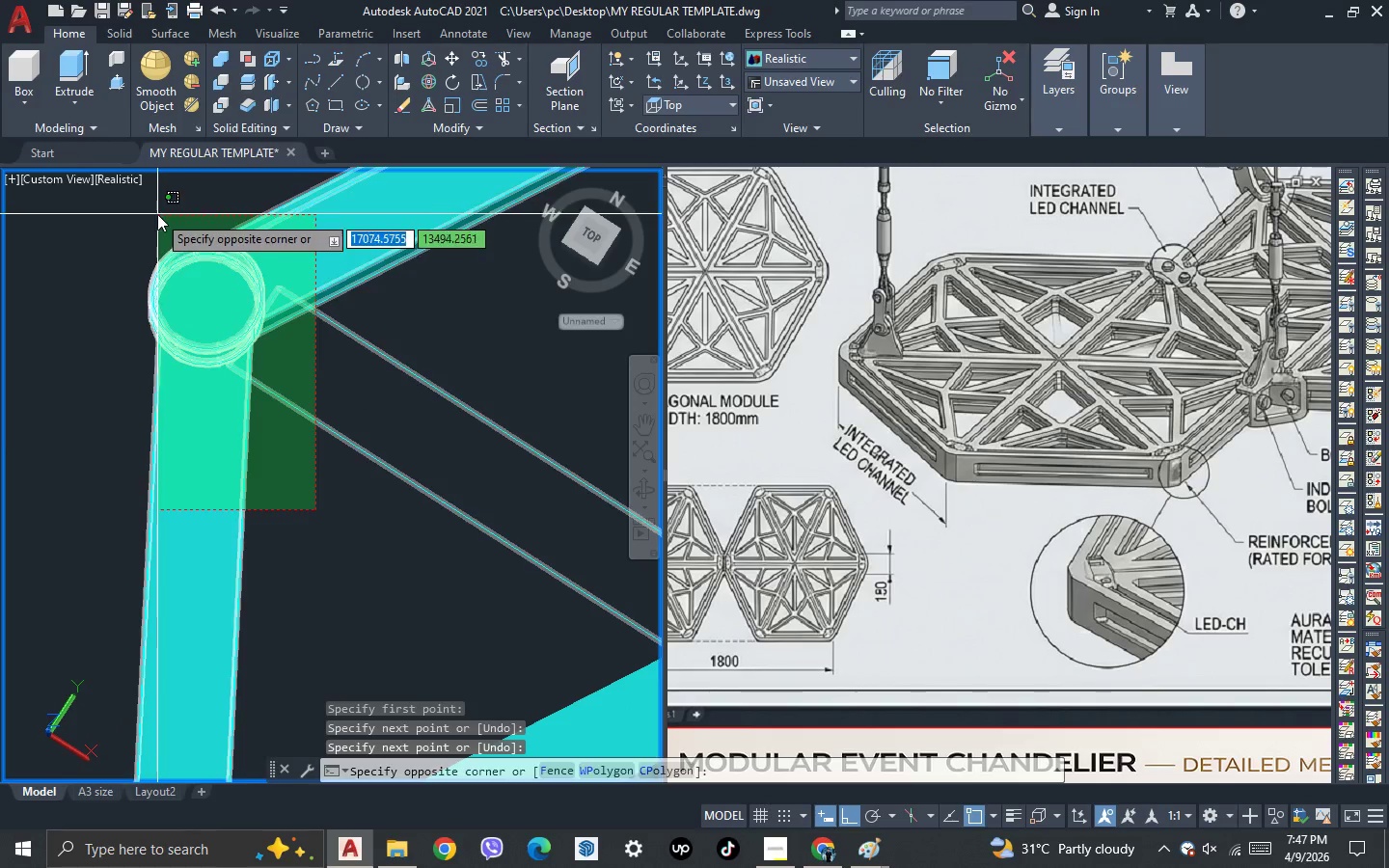 
double_click([157, 214])
 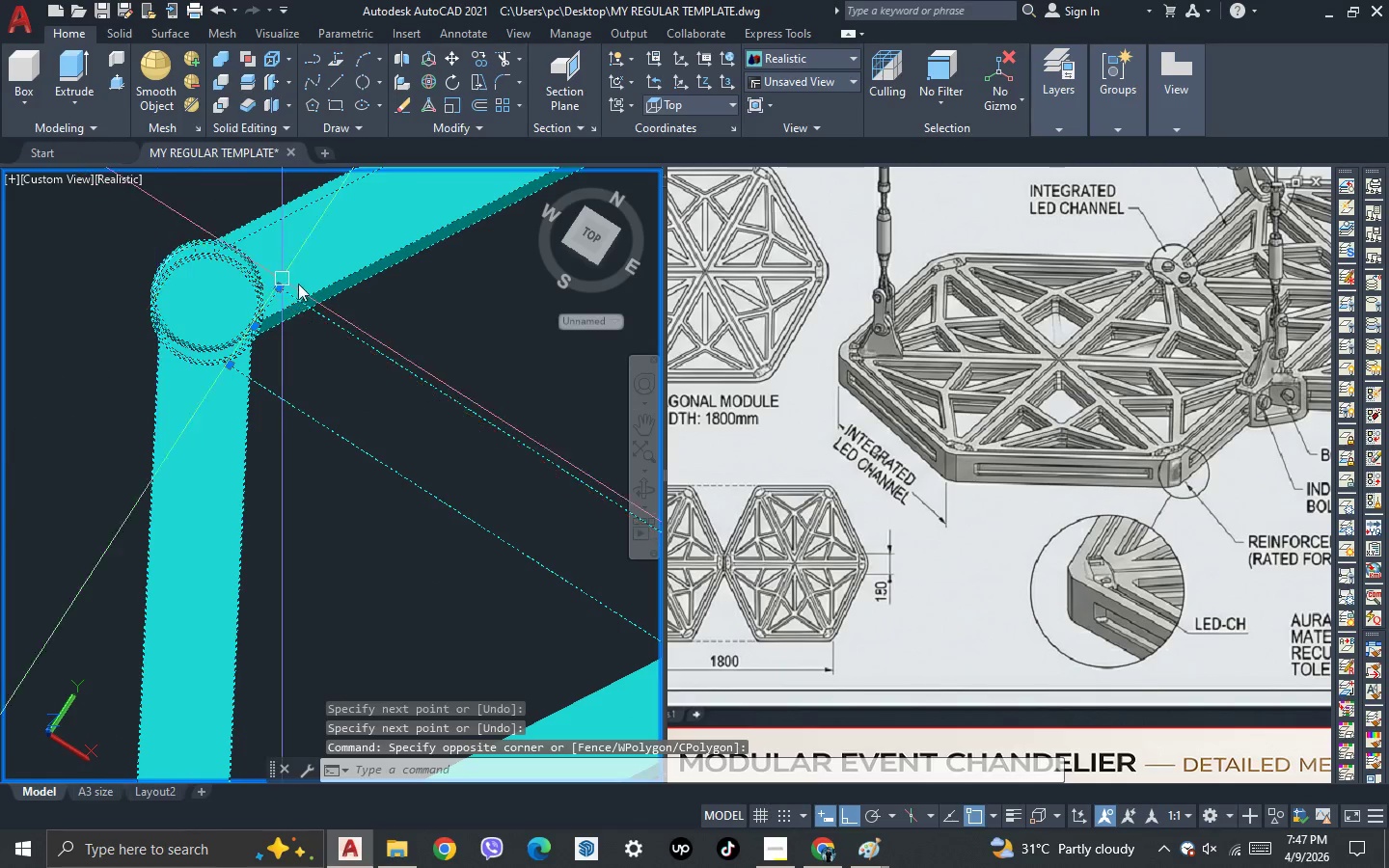 
hold_key(key=ShiftLeft, duration=1.01)
left_click_drag(start_coordinate=[374, 303], to_coordinate=[364, 261])
 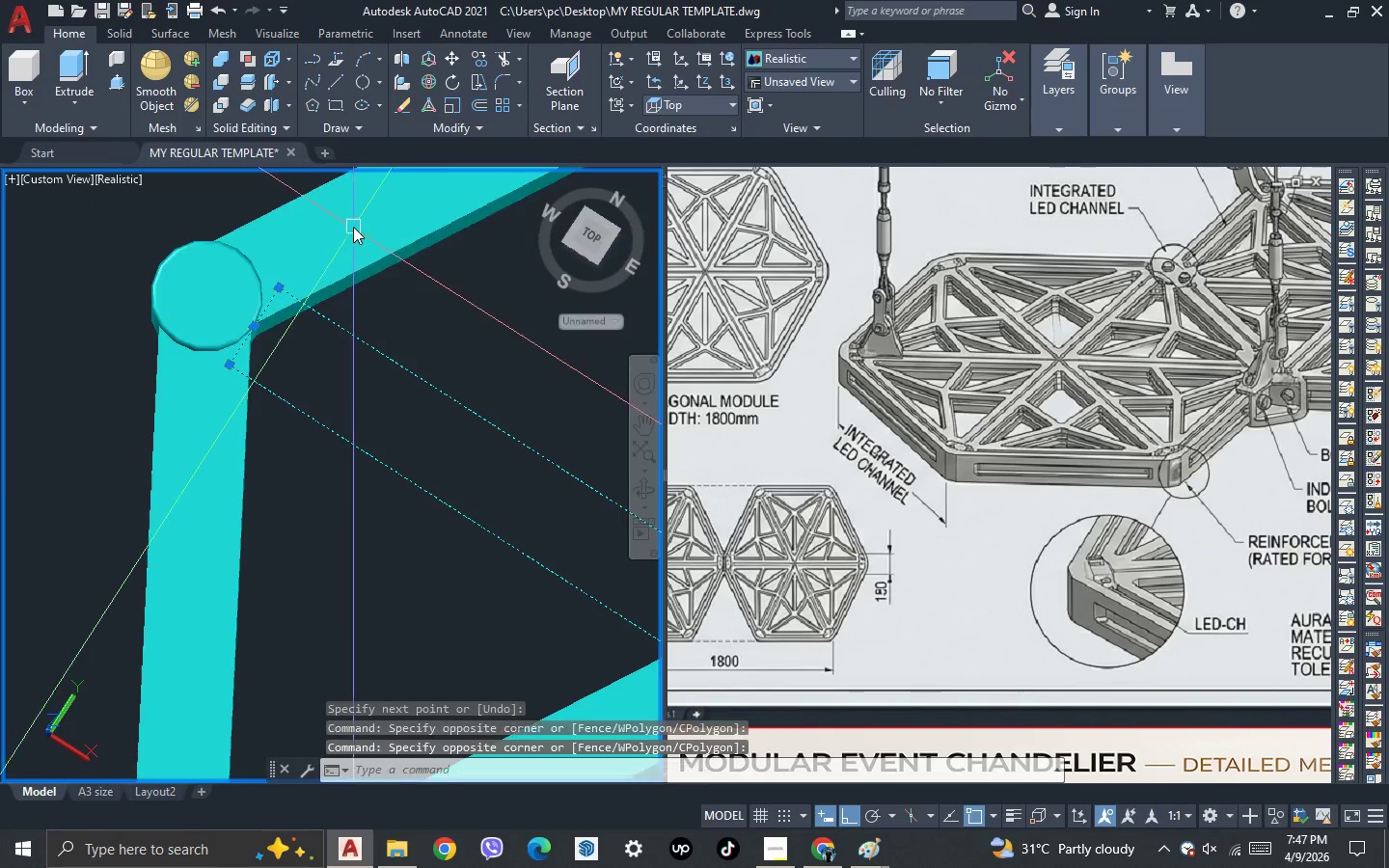 
double_click([353, 227])
 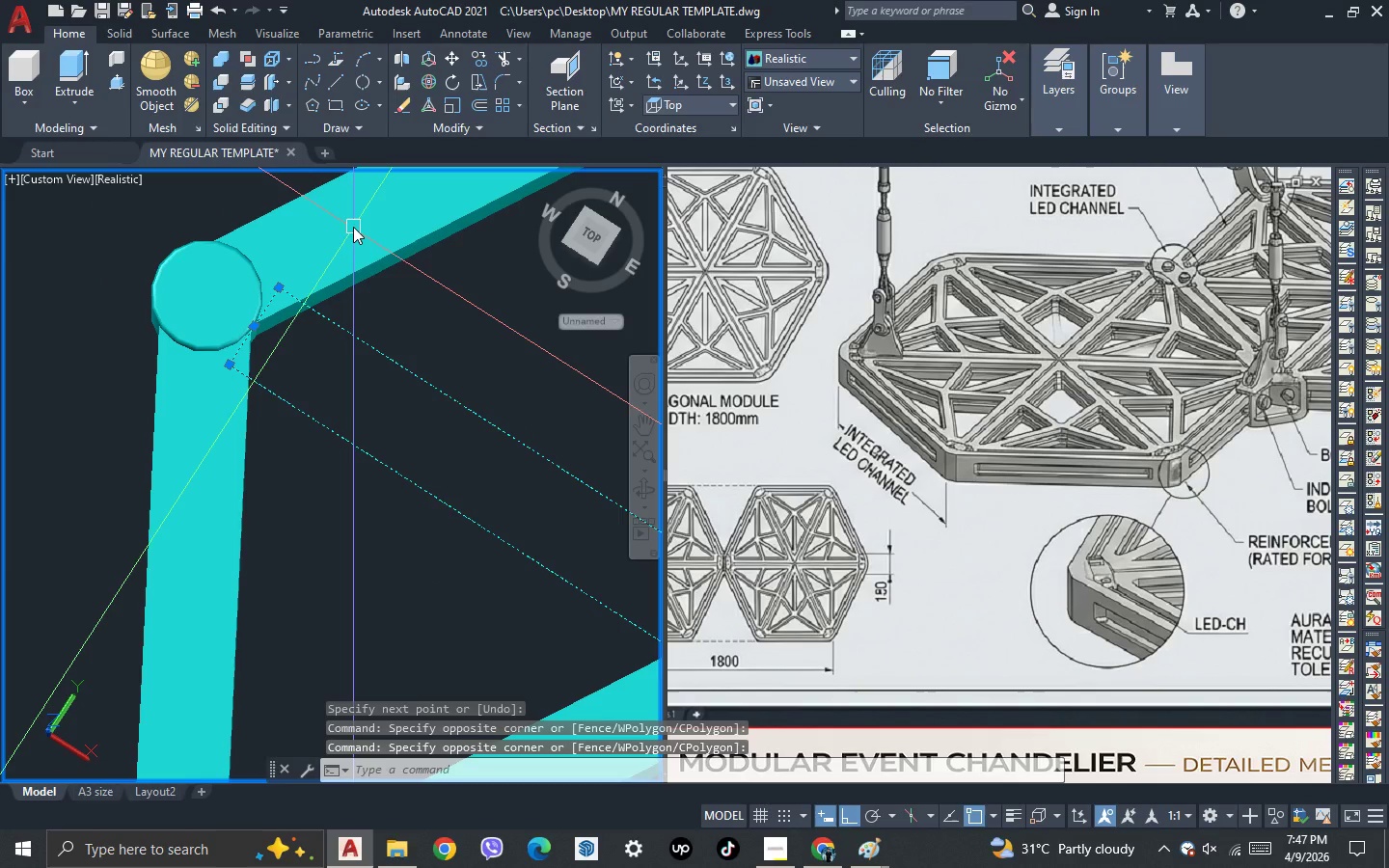 
key(J)
 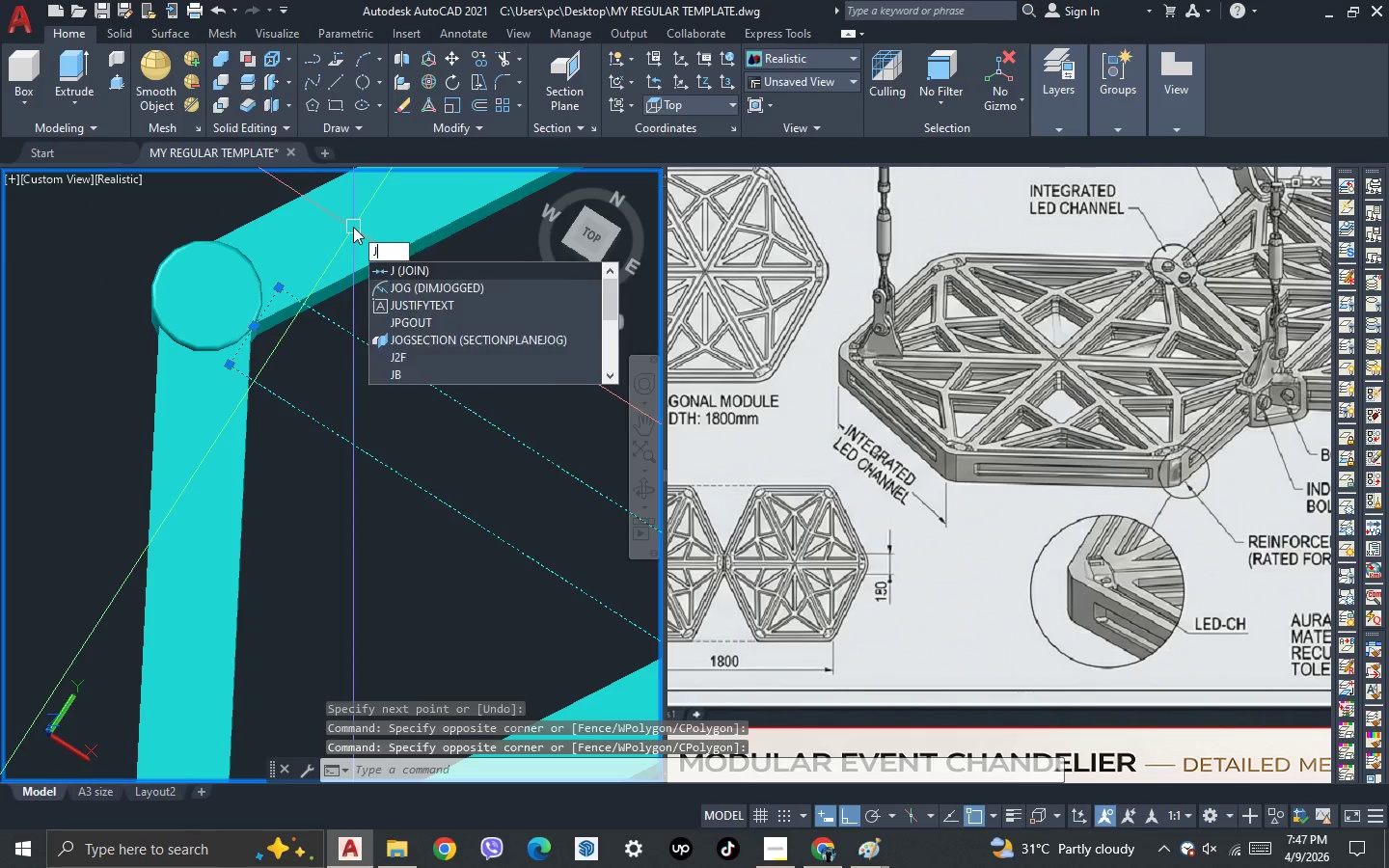 
key(Space)
 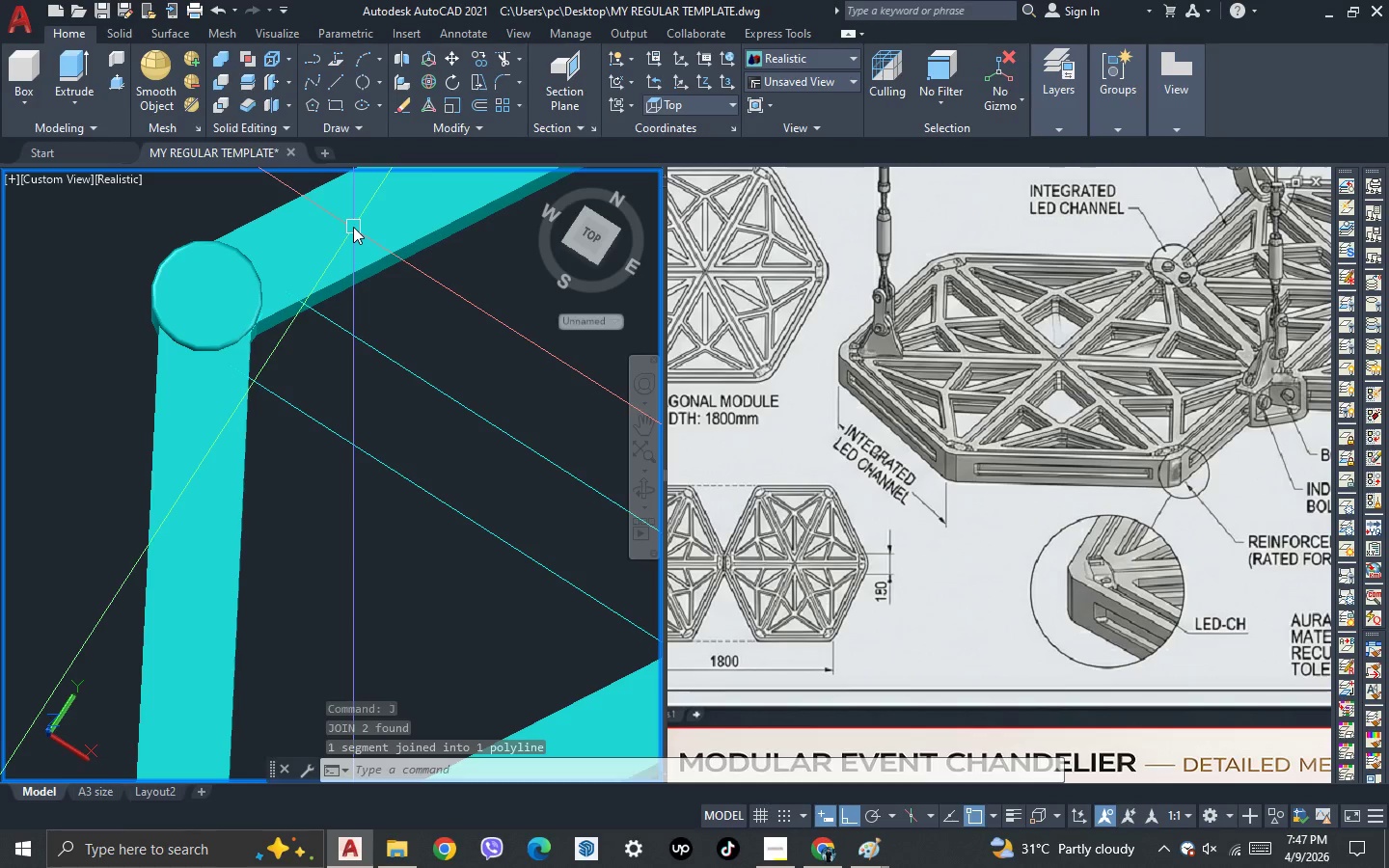 
wait(8.8)
 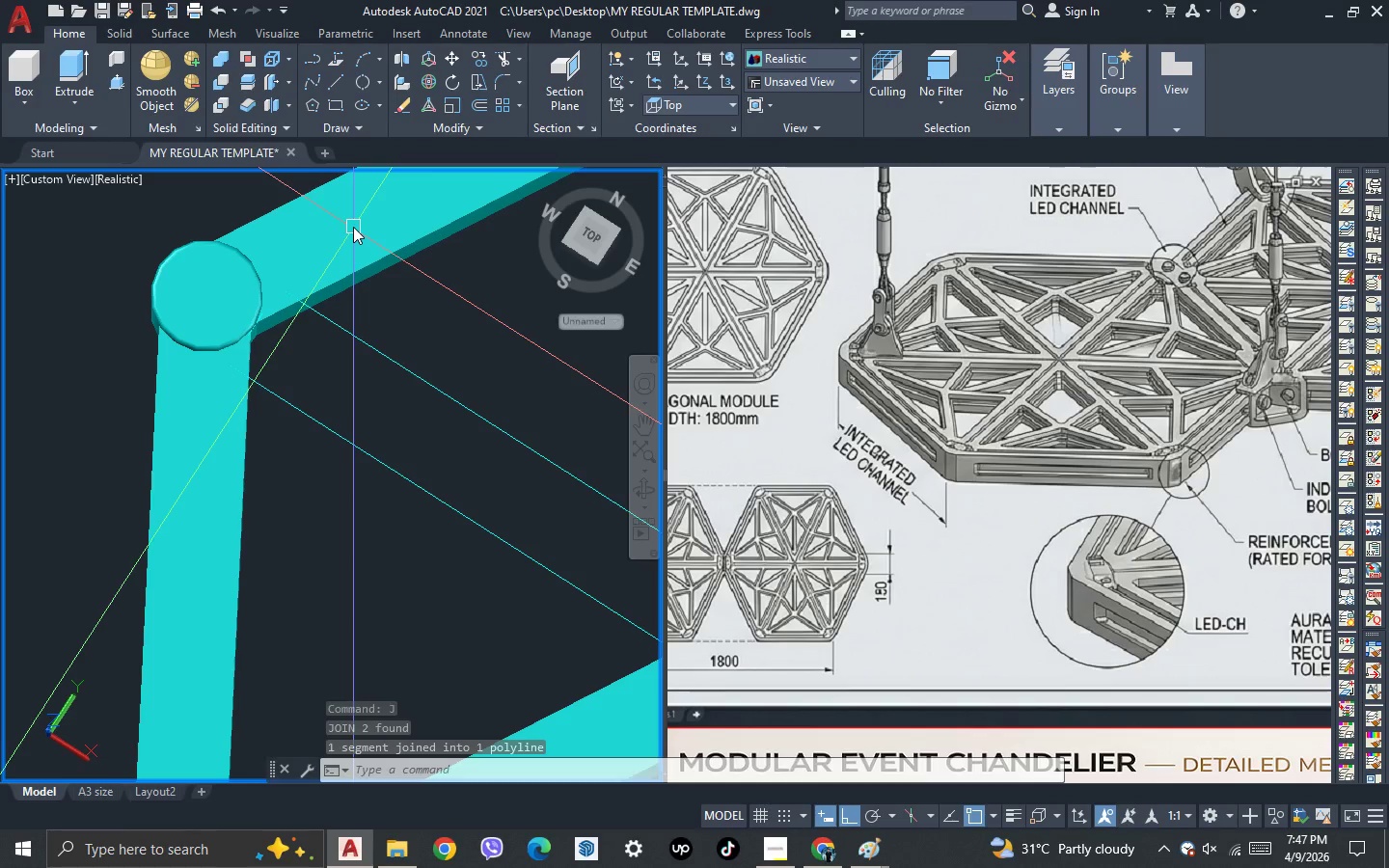 
scroll: coordinate [273, 312], scroll_direction: down, amount: 4.0
 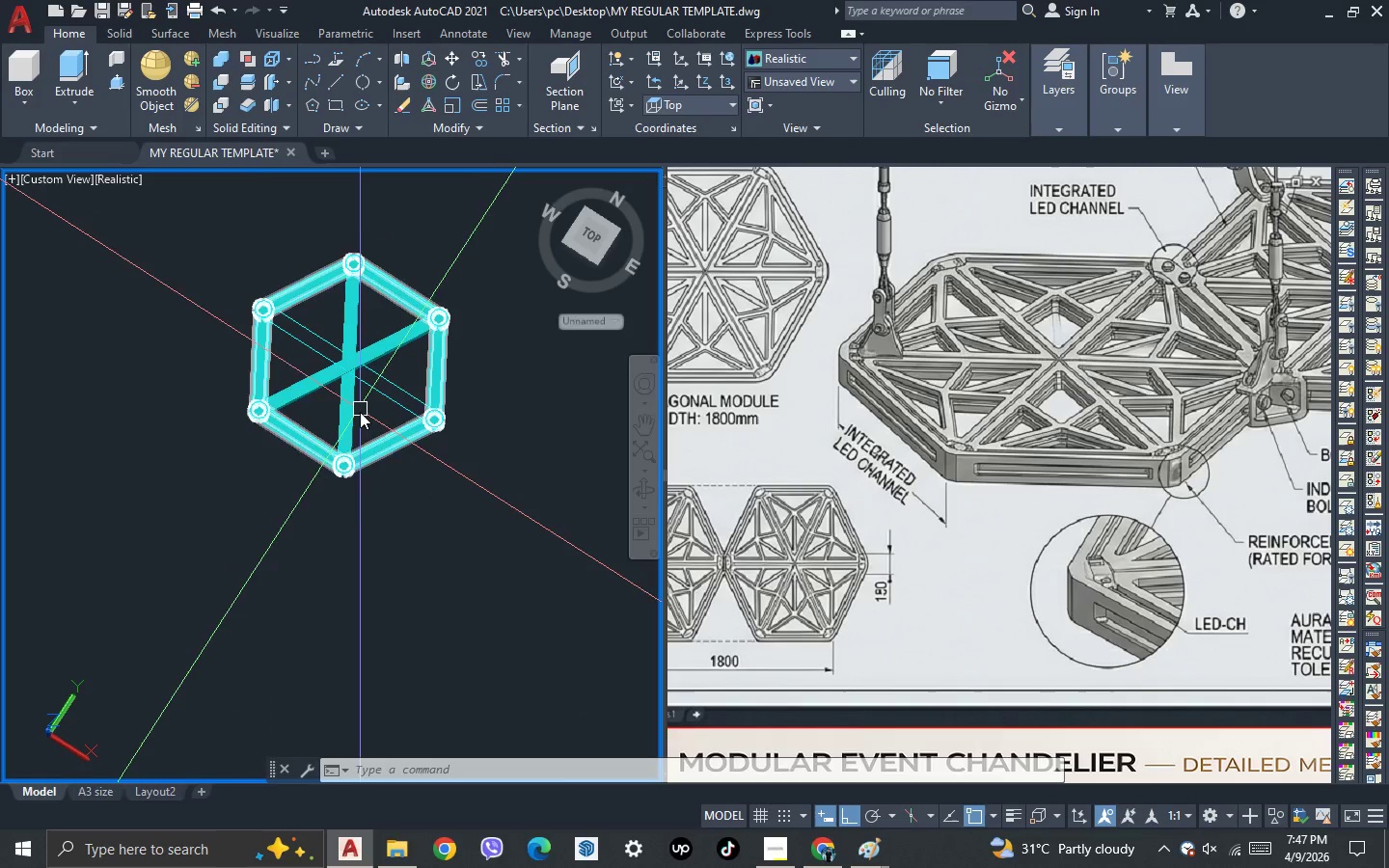 
key(3)
 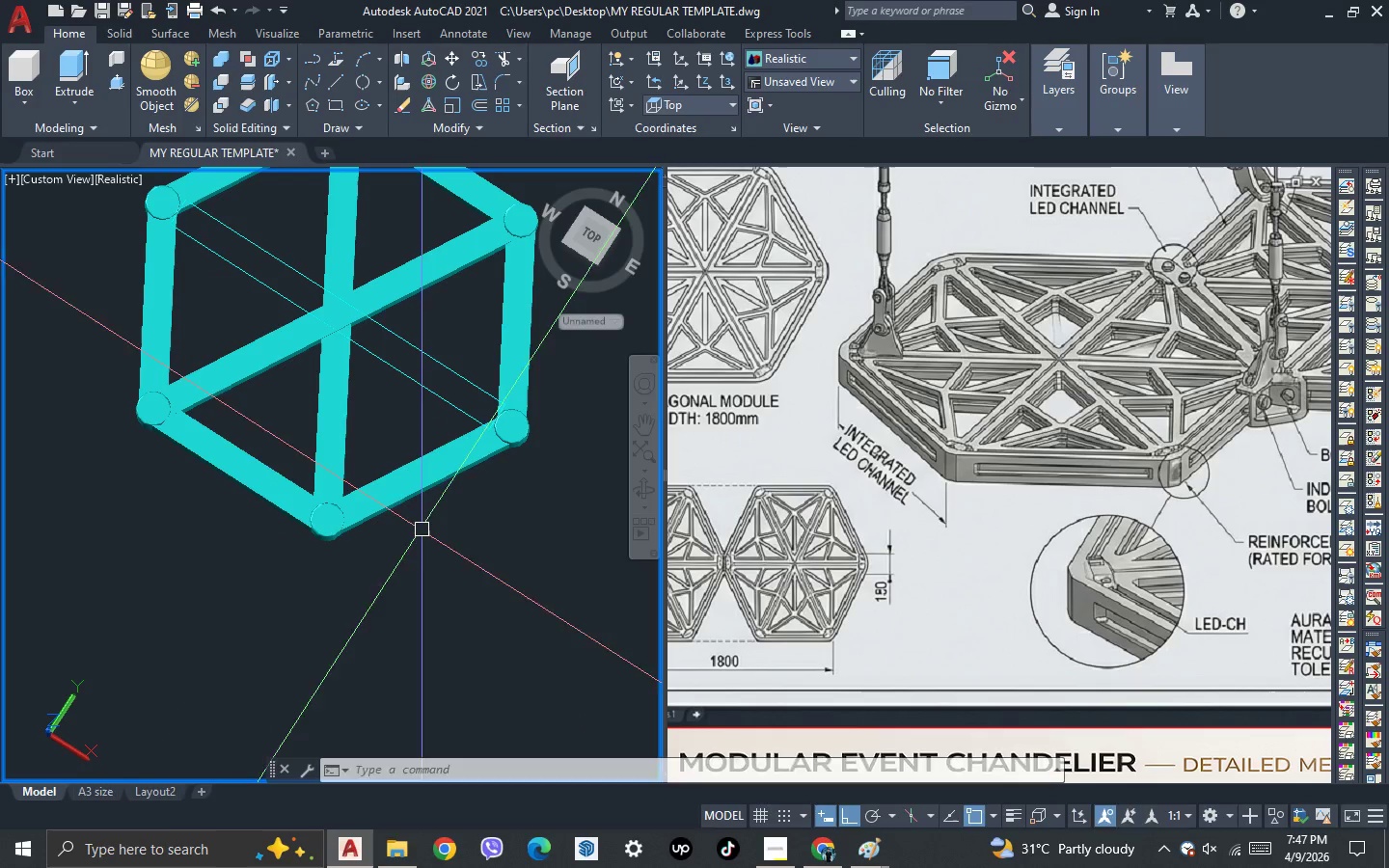 
scroll: coordinate [360, 412], scroll_direction: up, amount: 2.0
 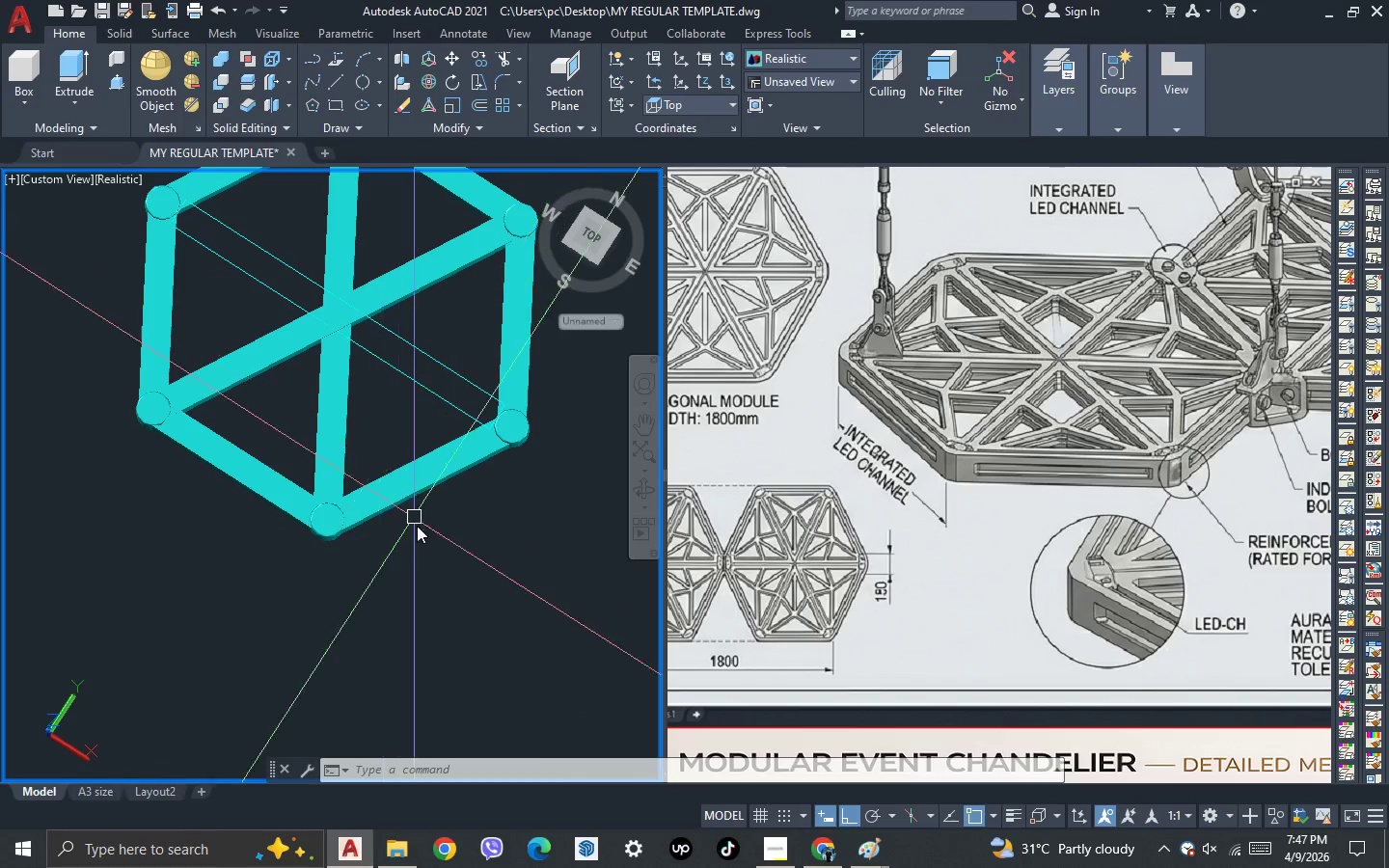 
key(Space)
 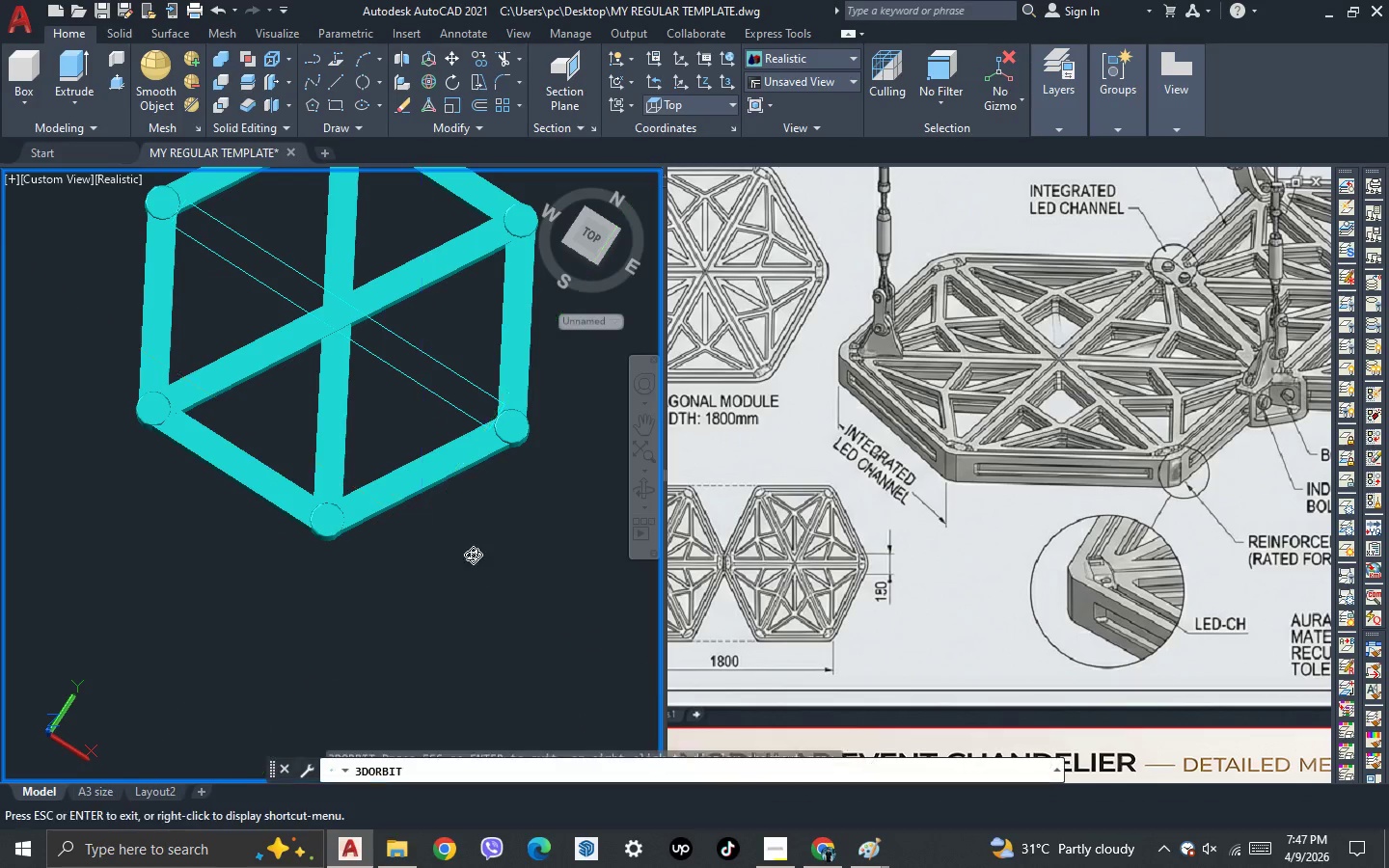 
left_click_drag(start_coordinate=[473, 555], to_coordinate=[472, 460])
 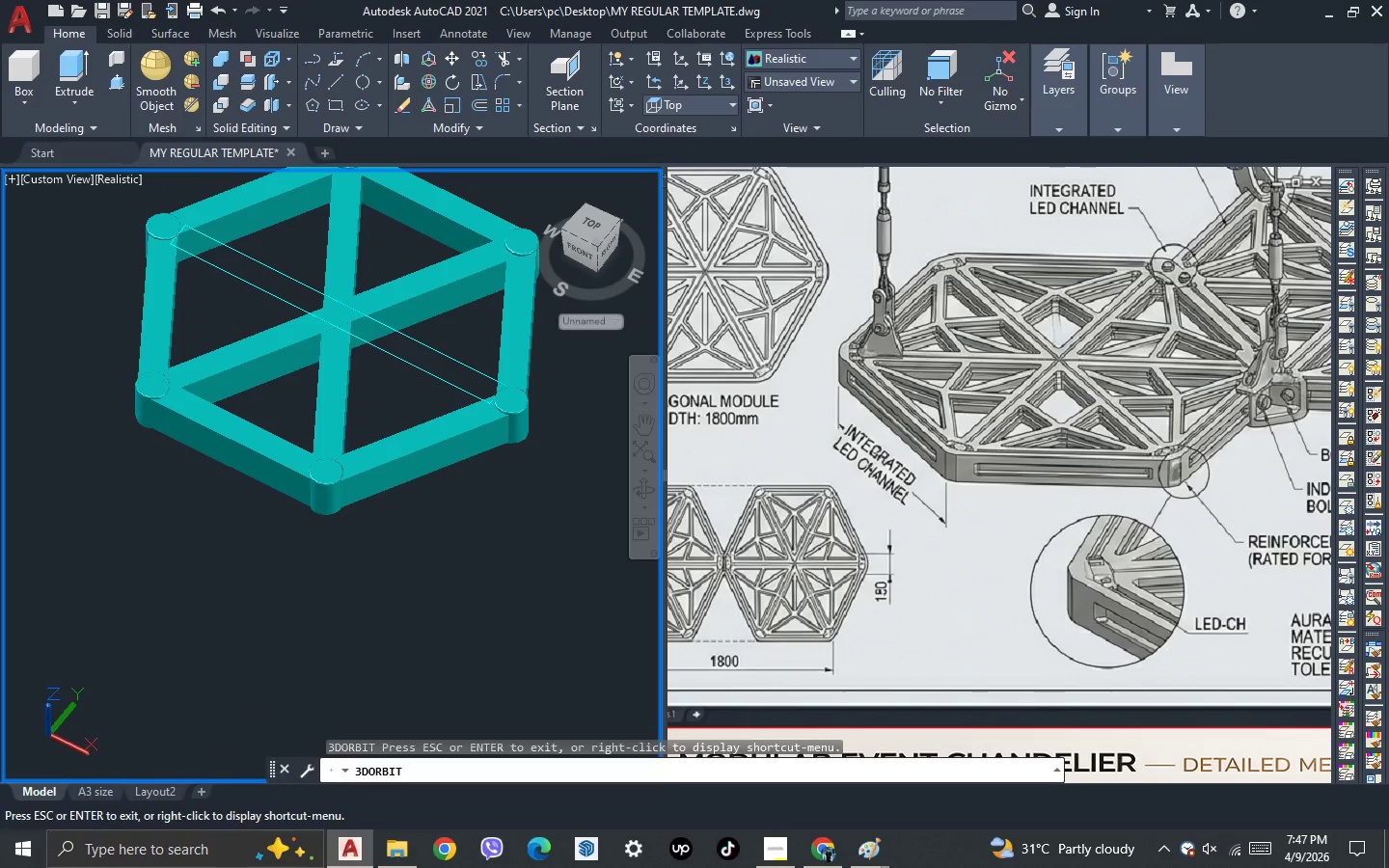 
key(Escape)
 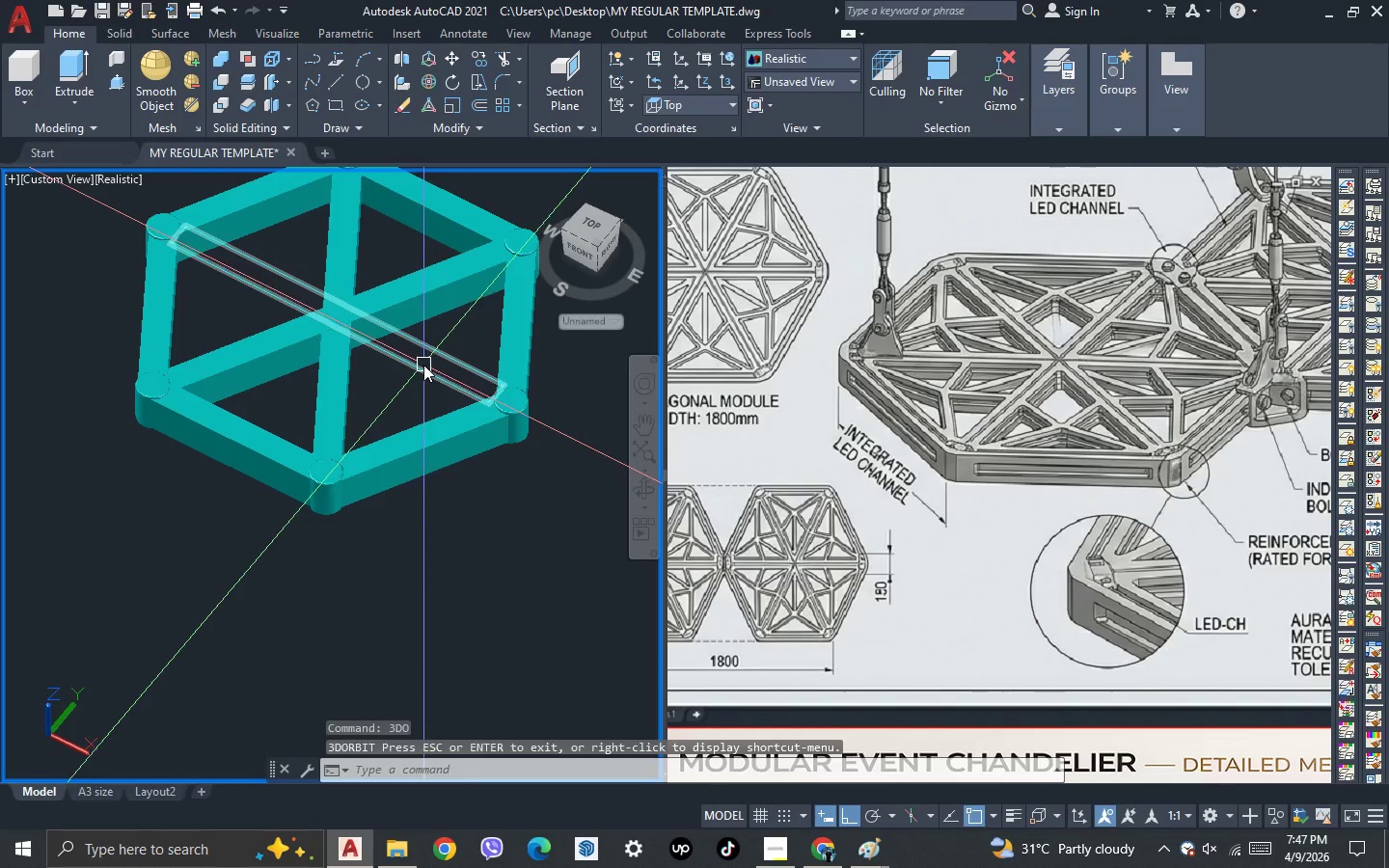 
left_click([423, 365])
 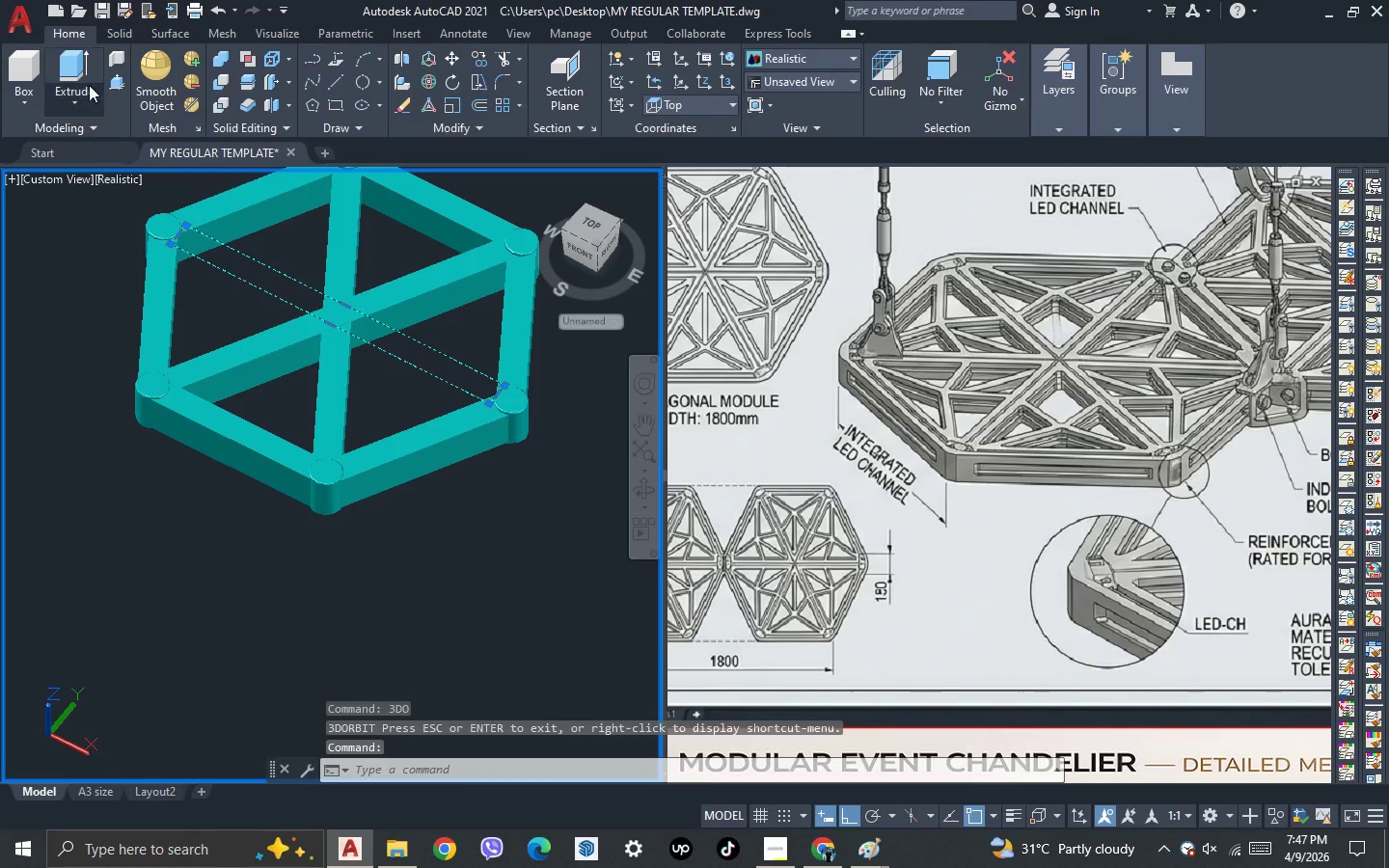 
left_click([76, 66])
 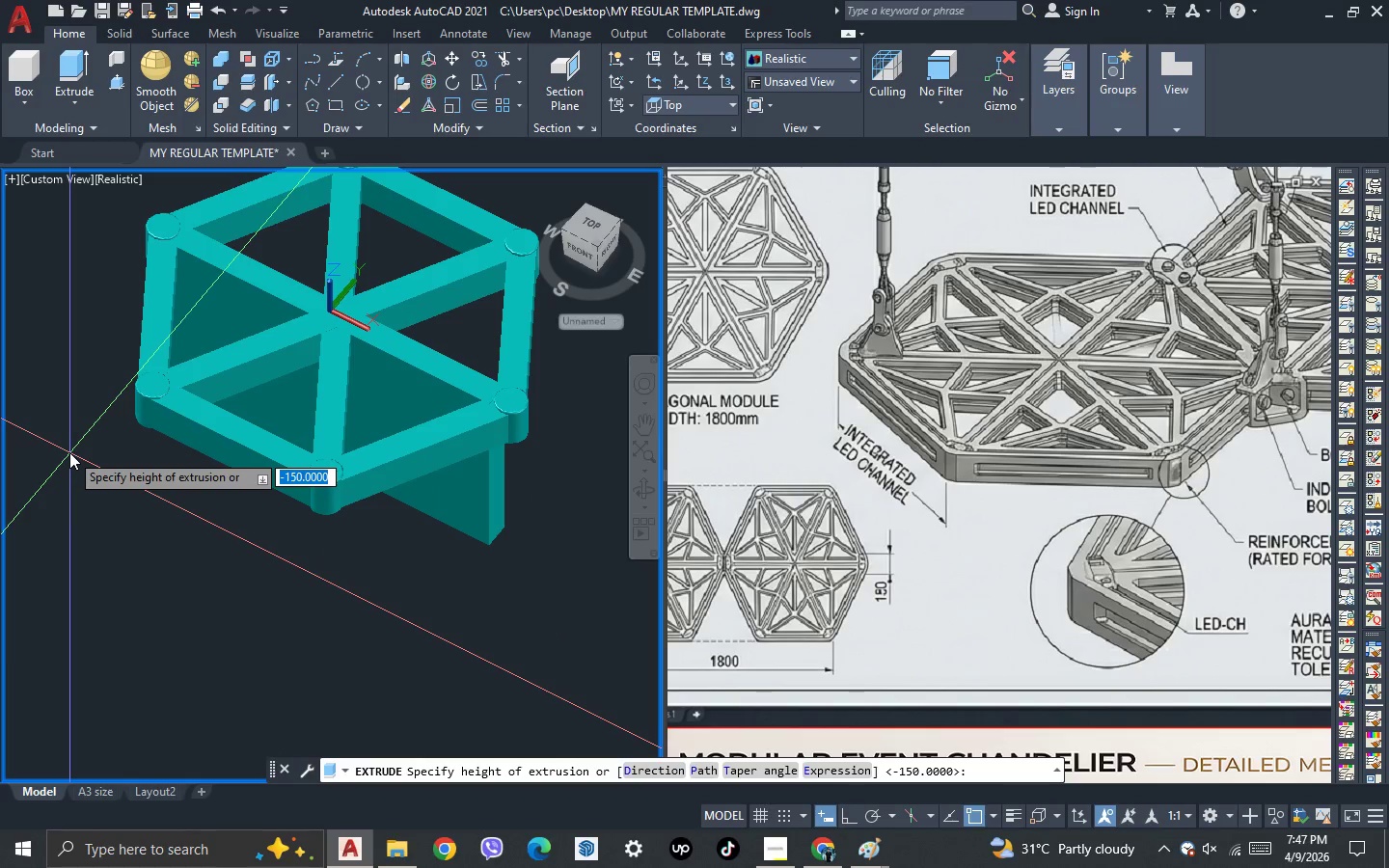 
type(-150)
 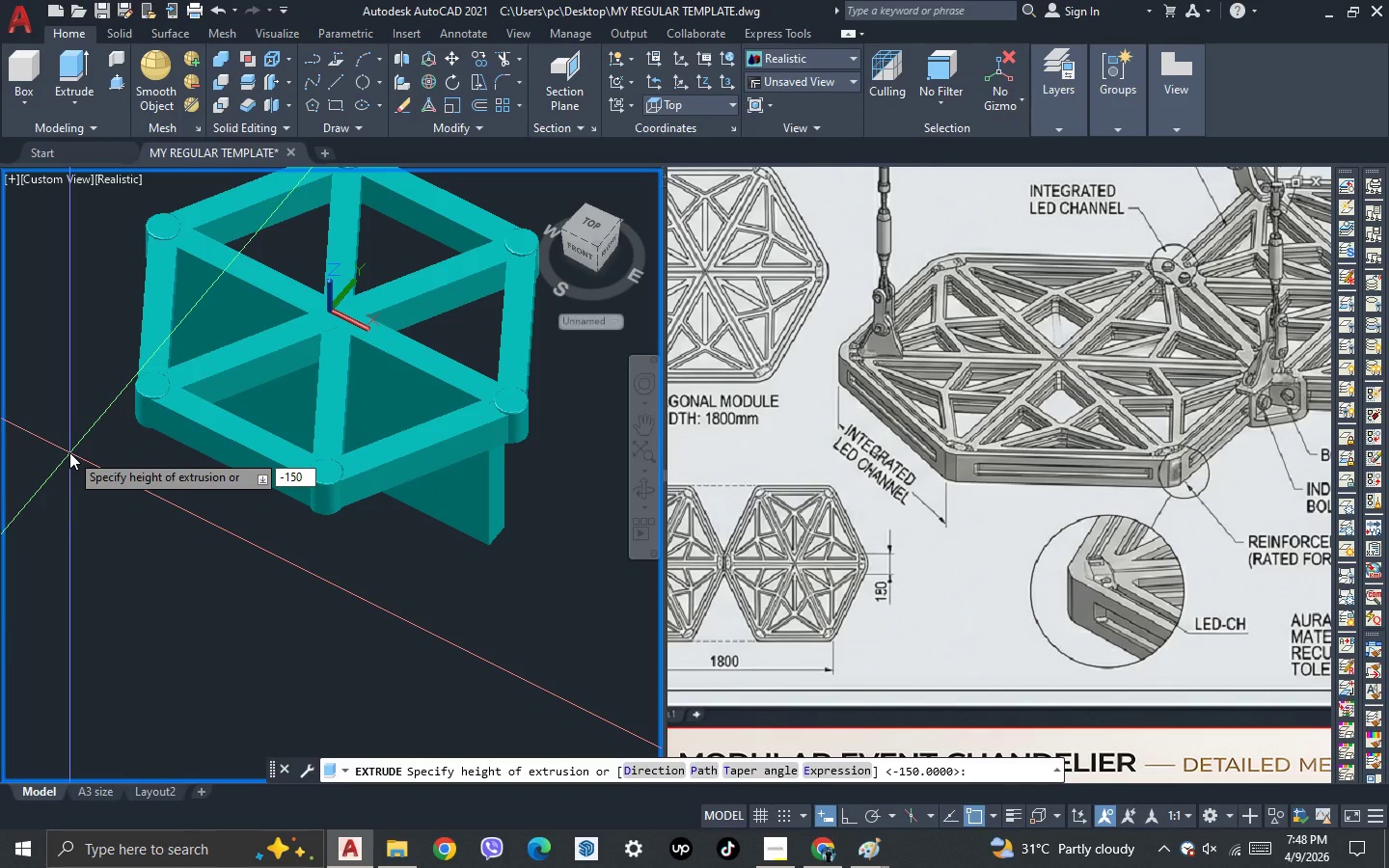 
key(Enter)
 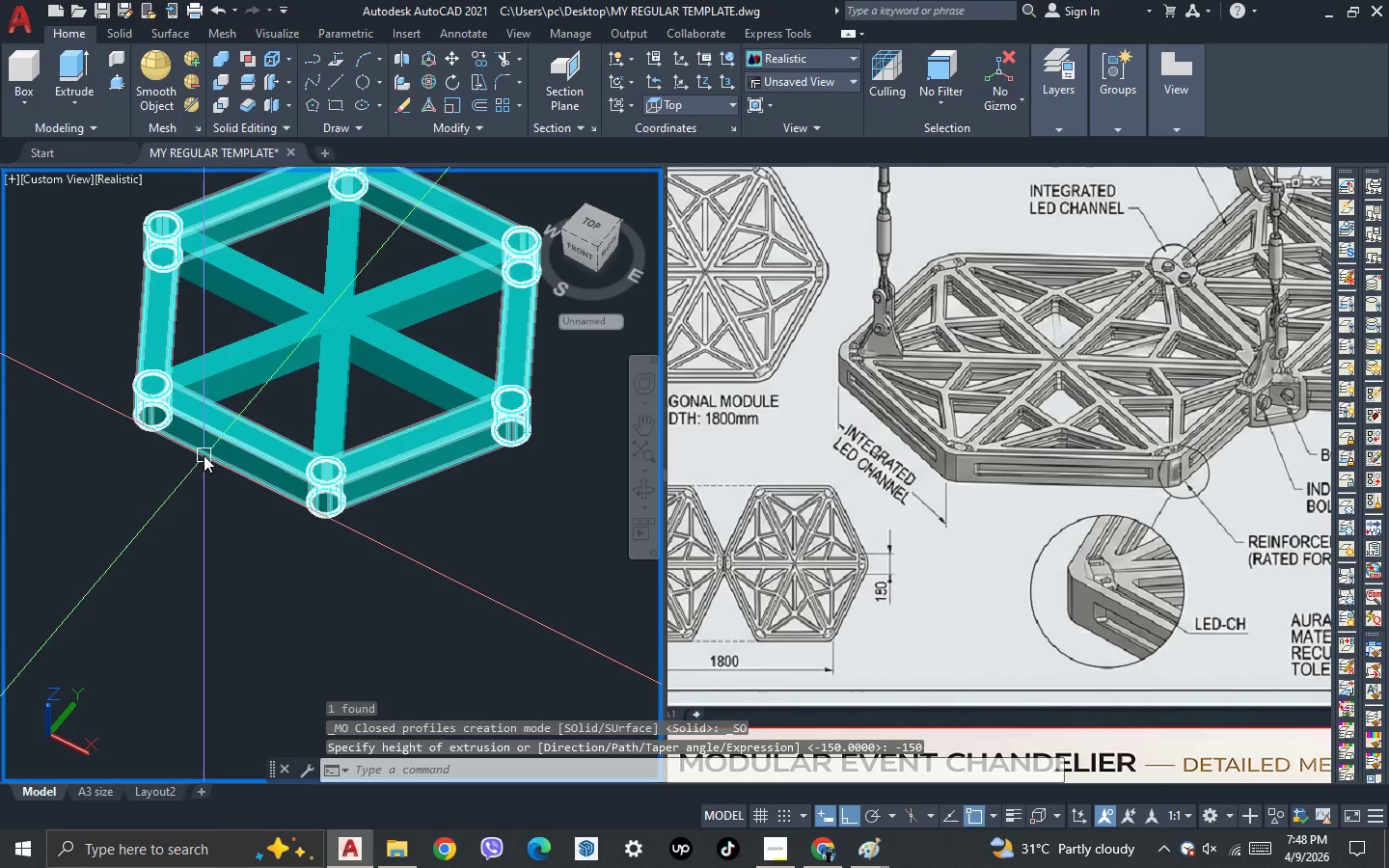 
scroll: coordinate [326, 502], scroll_direction: down, amount: 1.0
 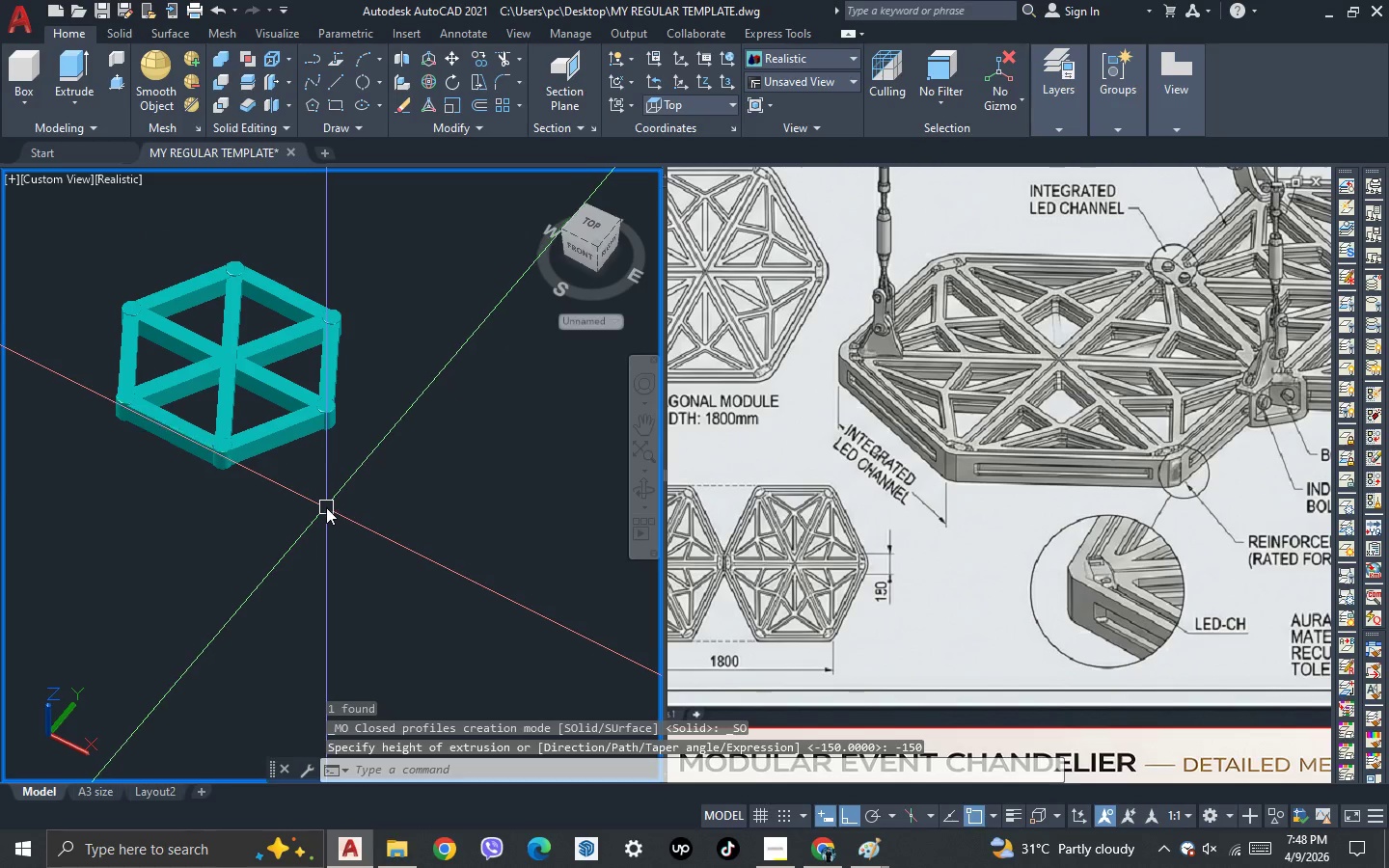 
key(3)
 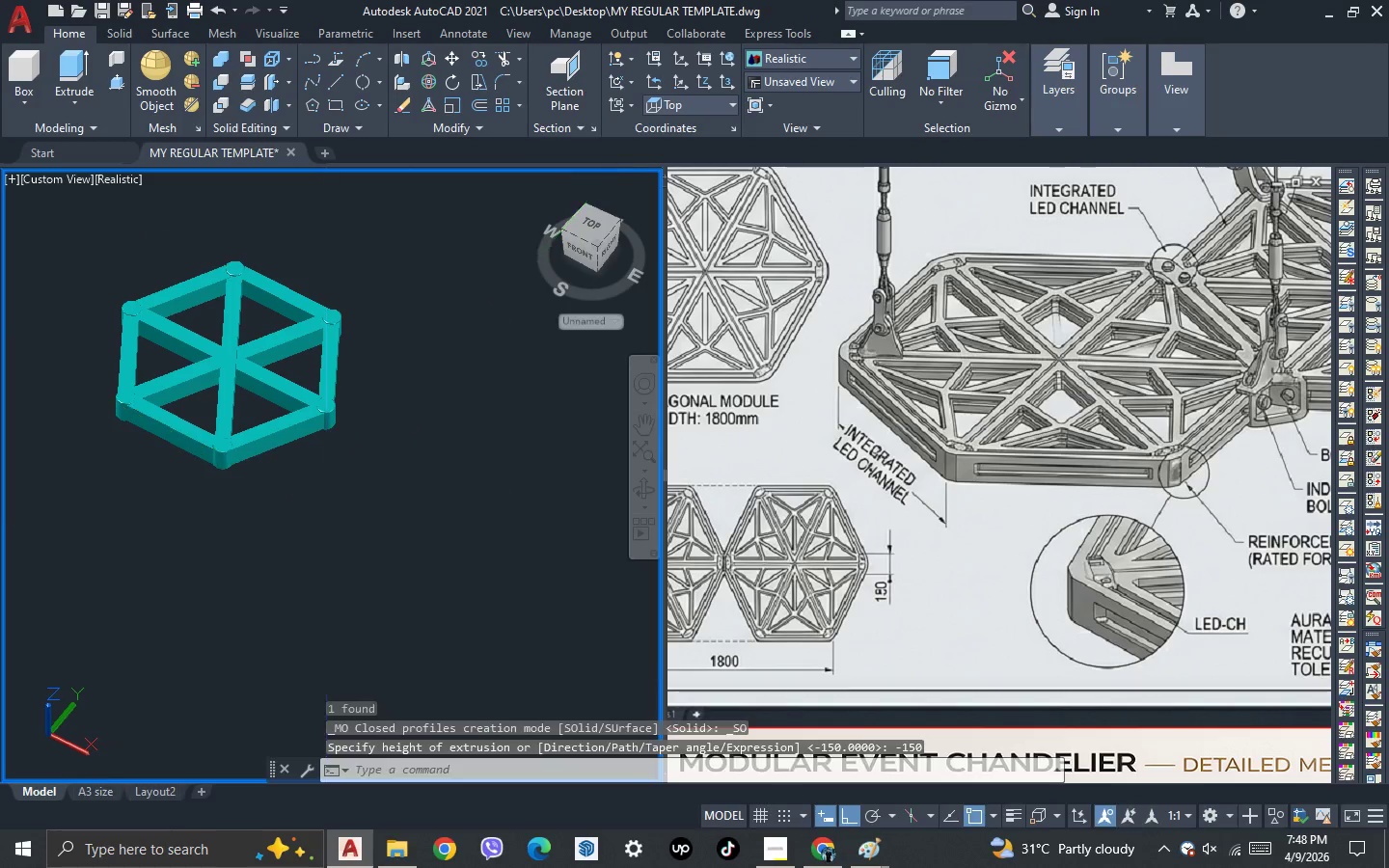 
key(Space)
 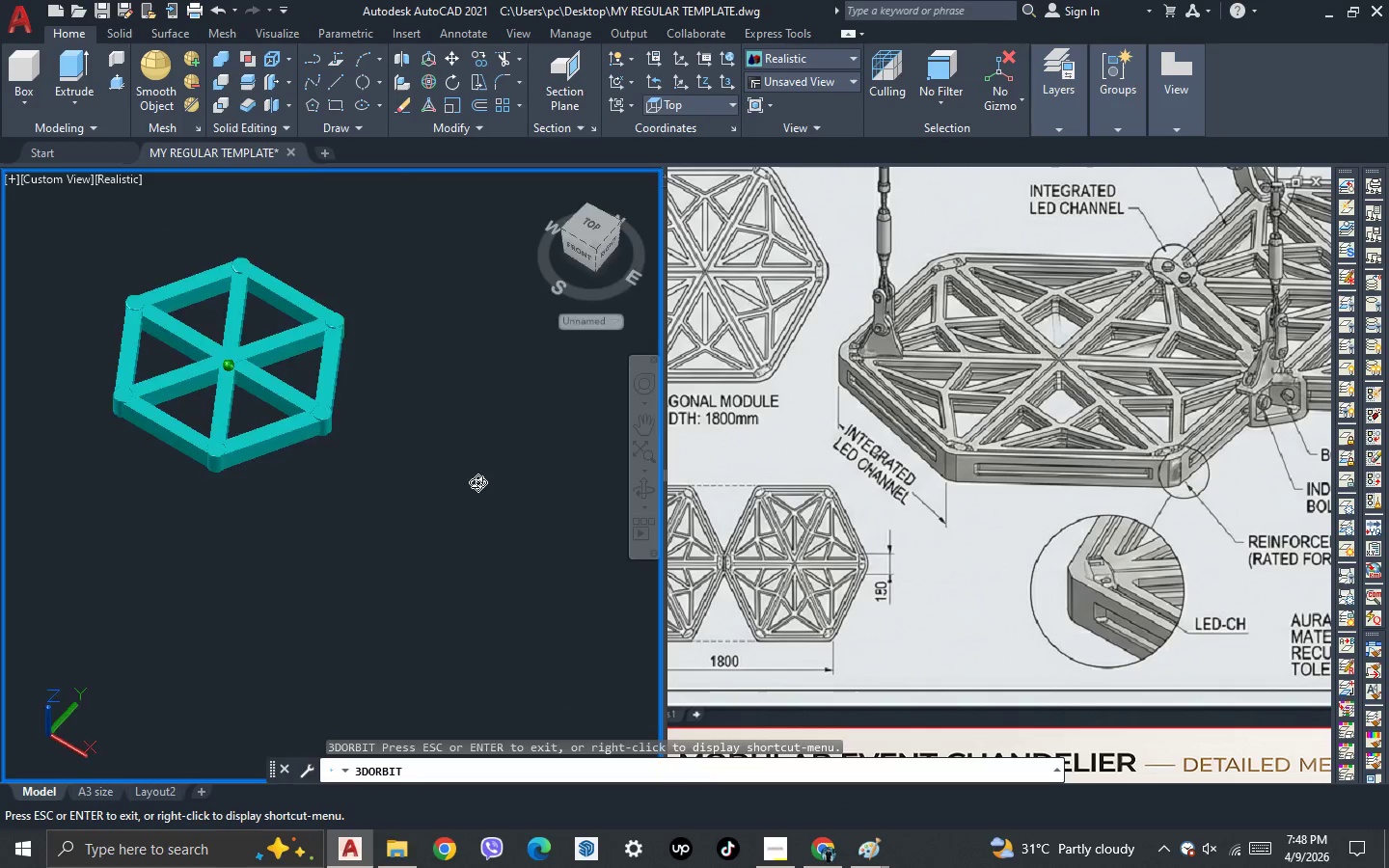 
left_click_drag(start_coordinate=[506, 459], to_coordinate=[327, 454])
 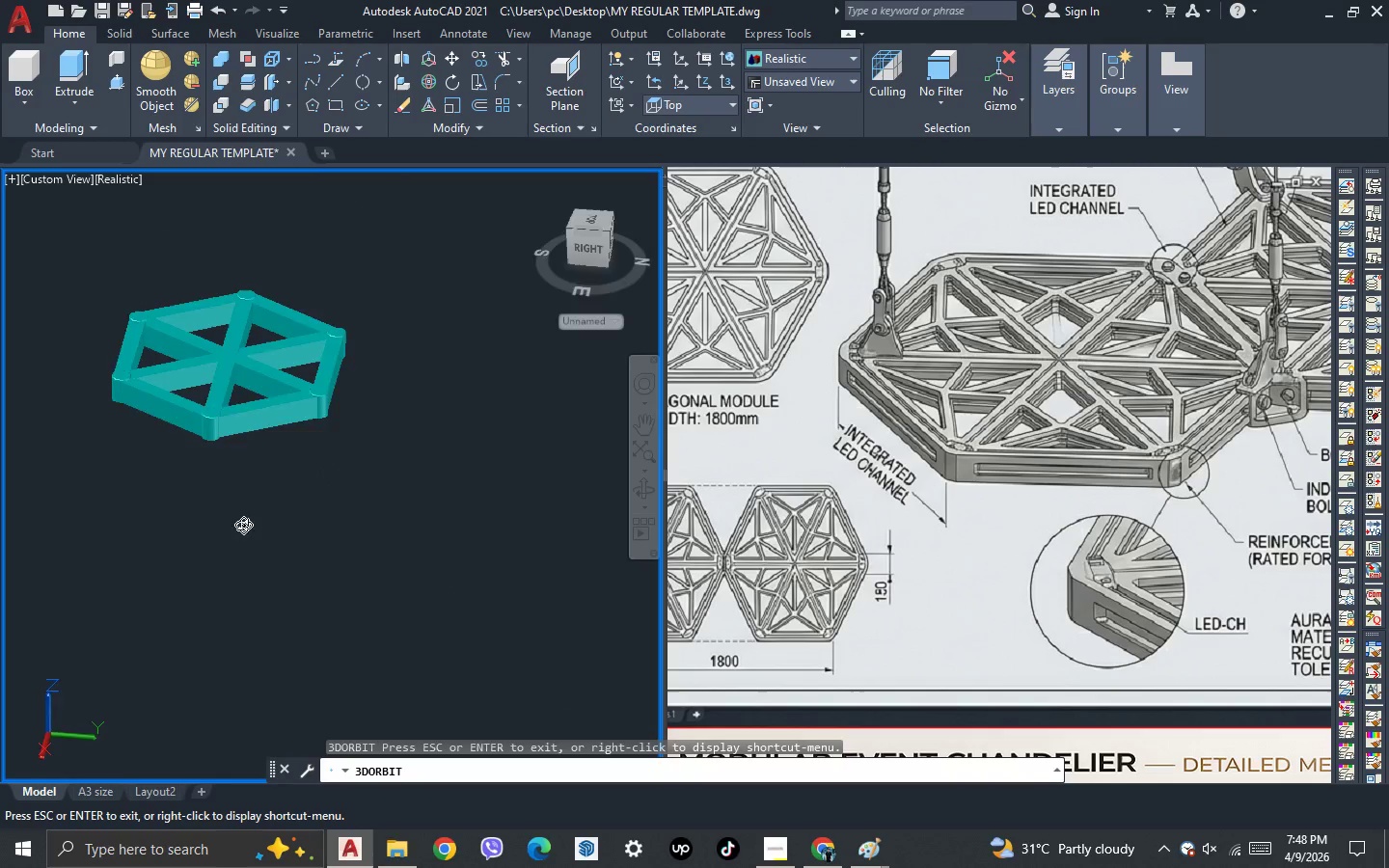 
left_click_drag(start_coordinate=[243, 525], to_coordinate=[473, 627])
 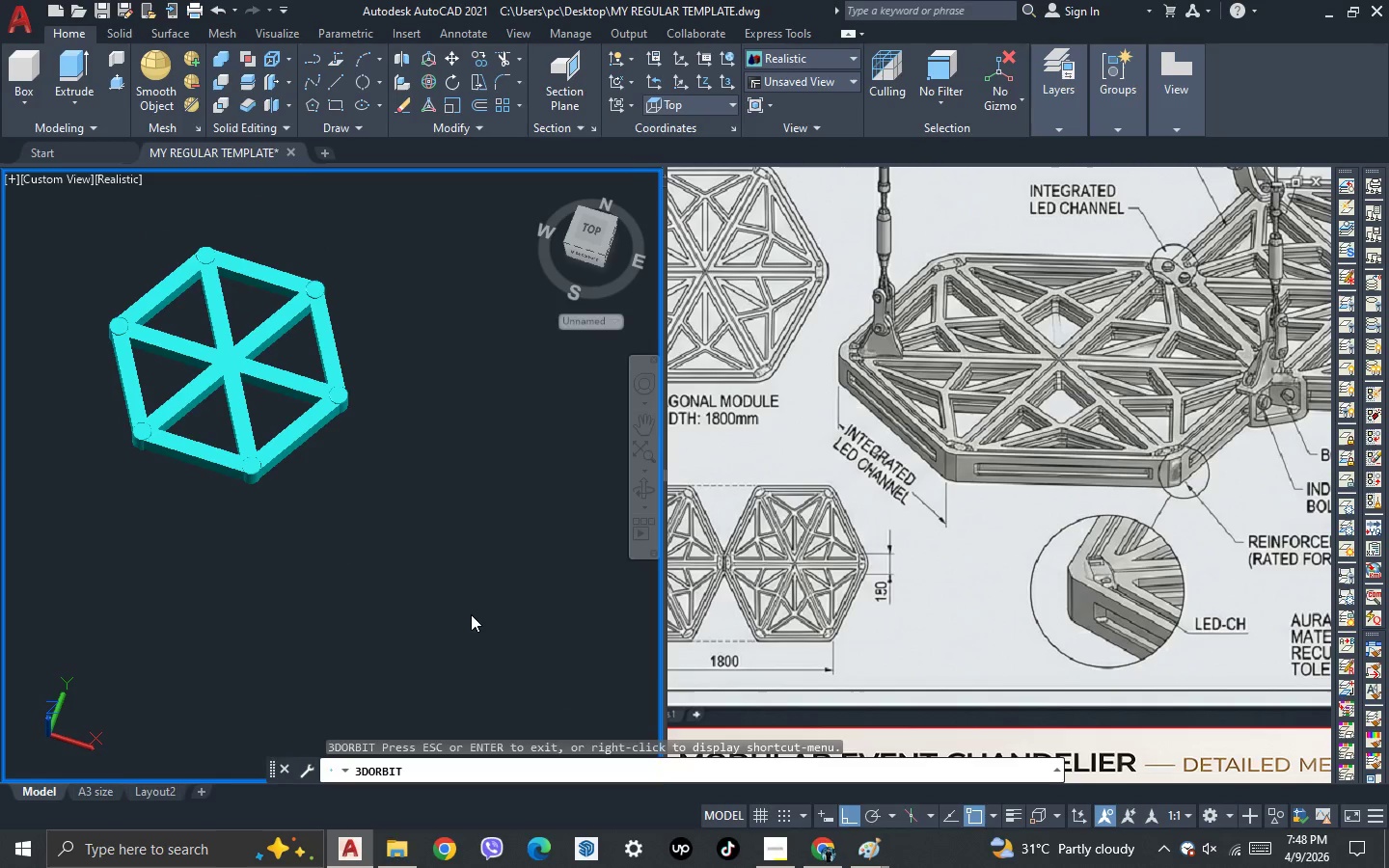 
key(Escape)
 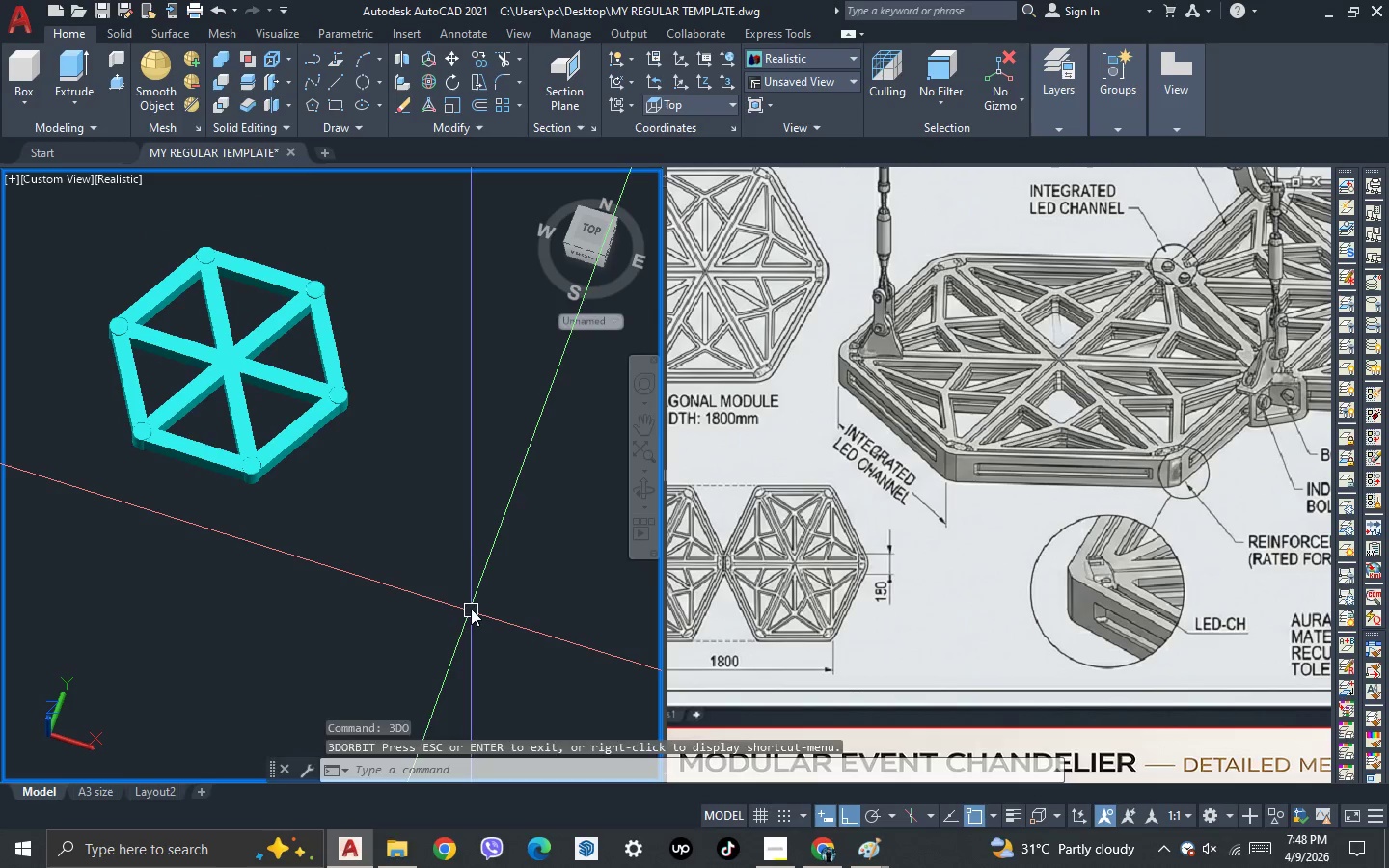 
key(Escape)
 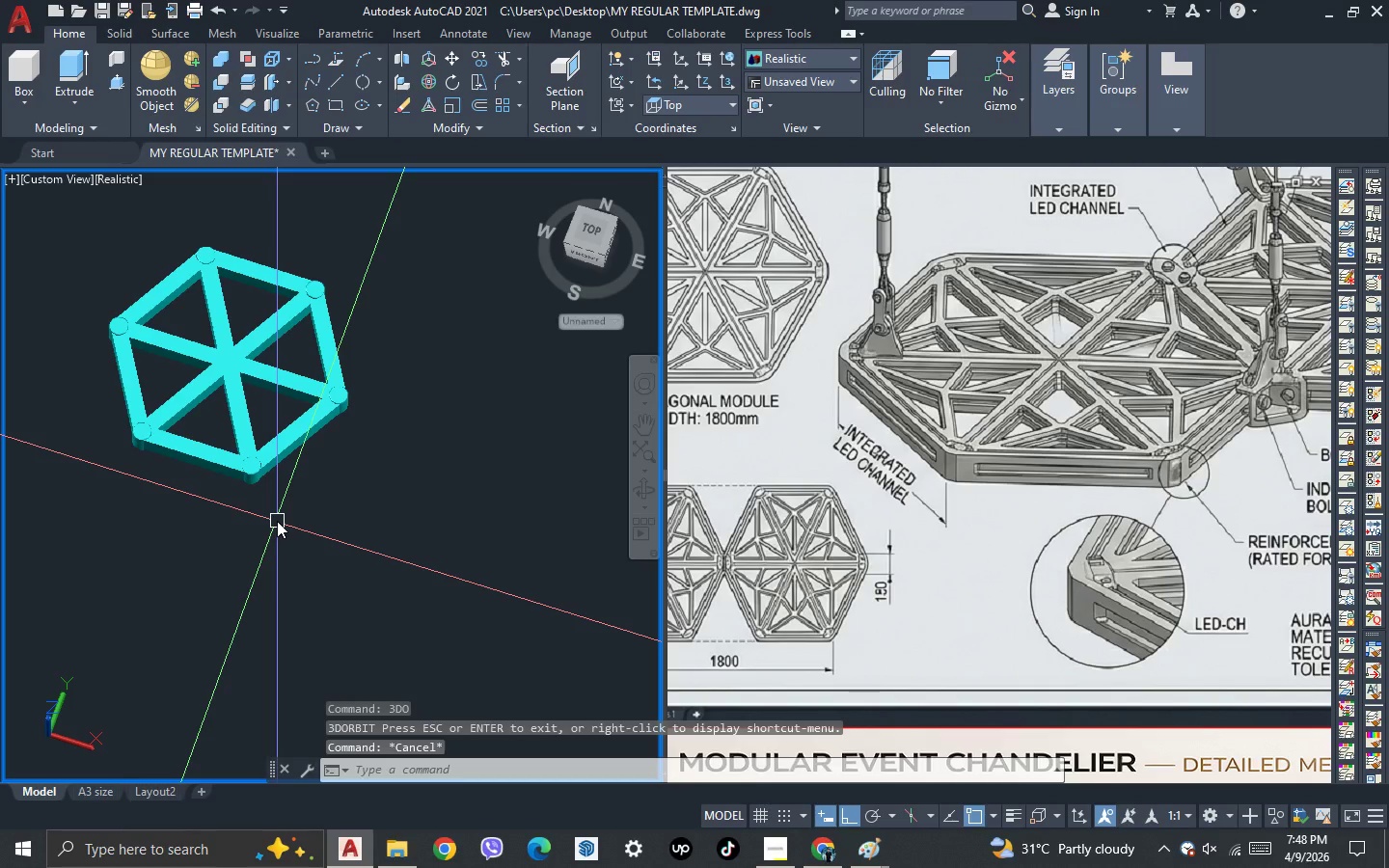 
wait(6.3)
 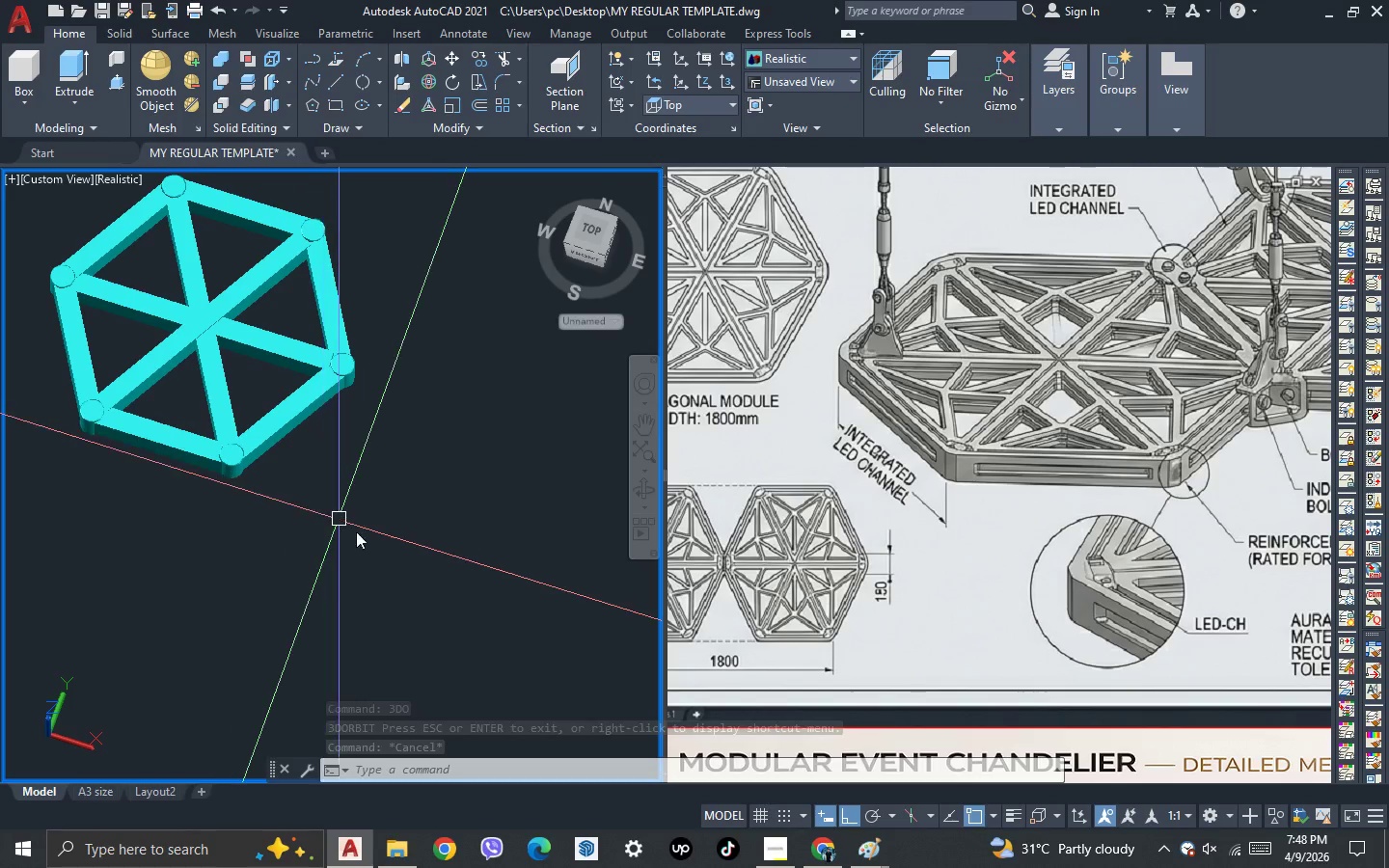 
key(3)
 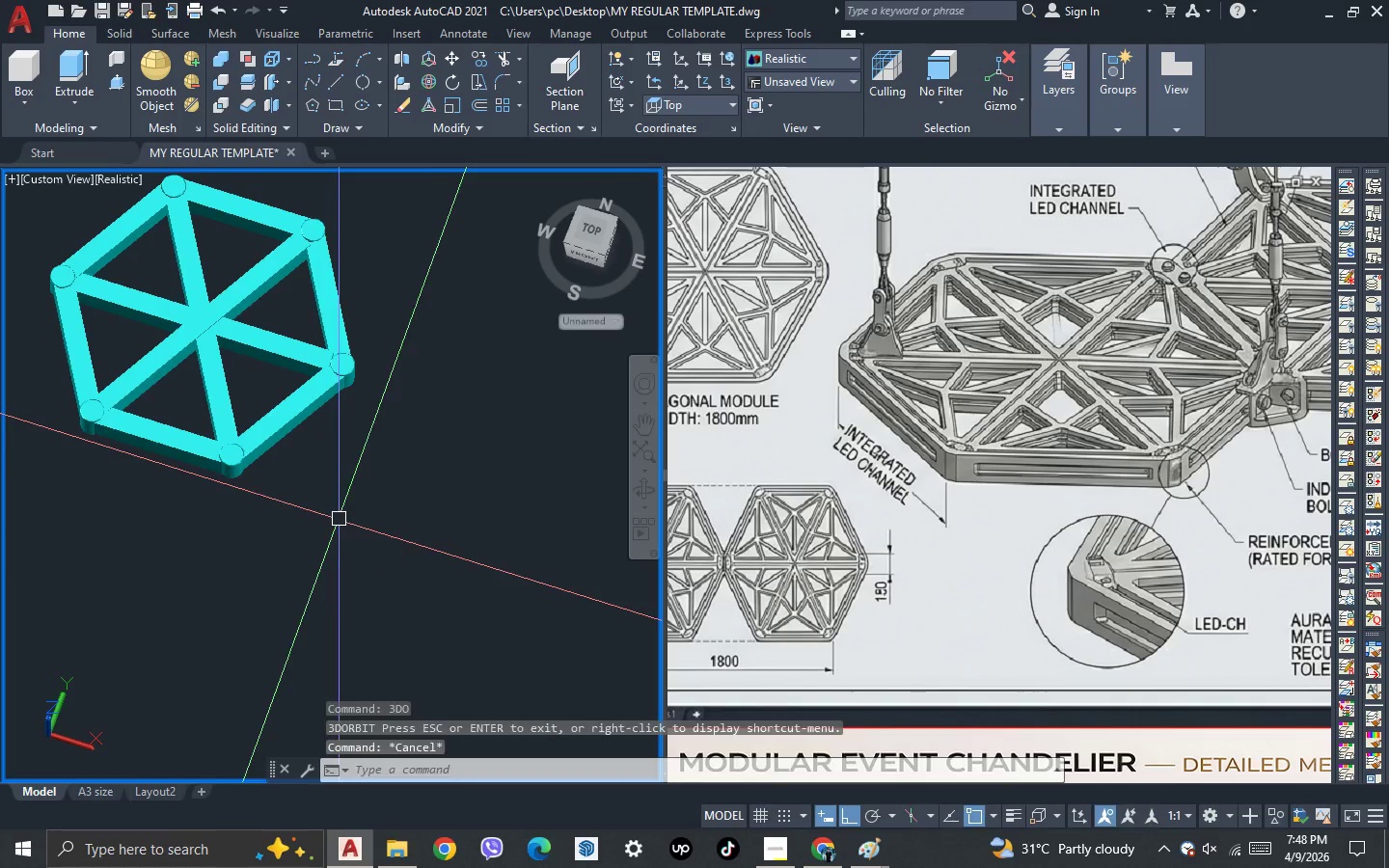 
scroll: coordinate [323, 506], scroll_direction: up, amount: 1.0
 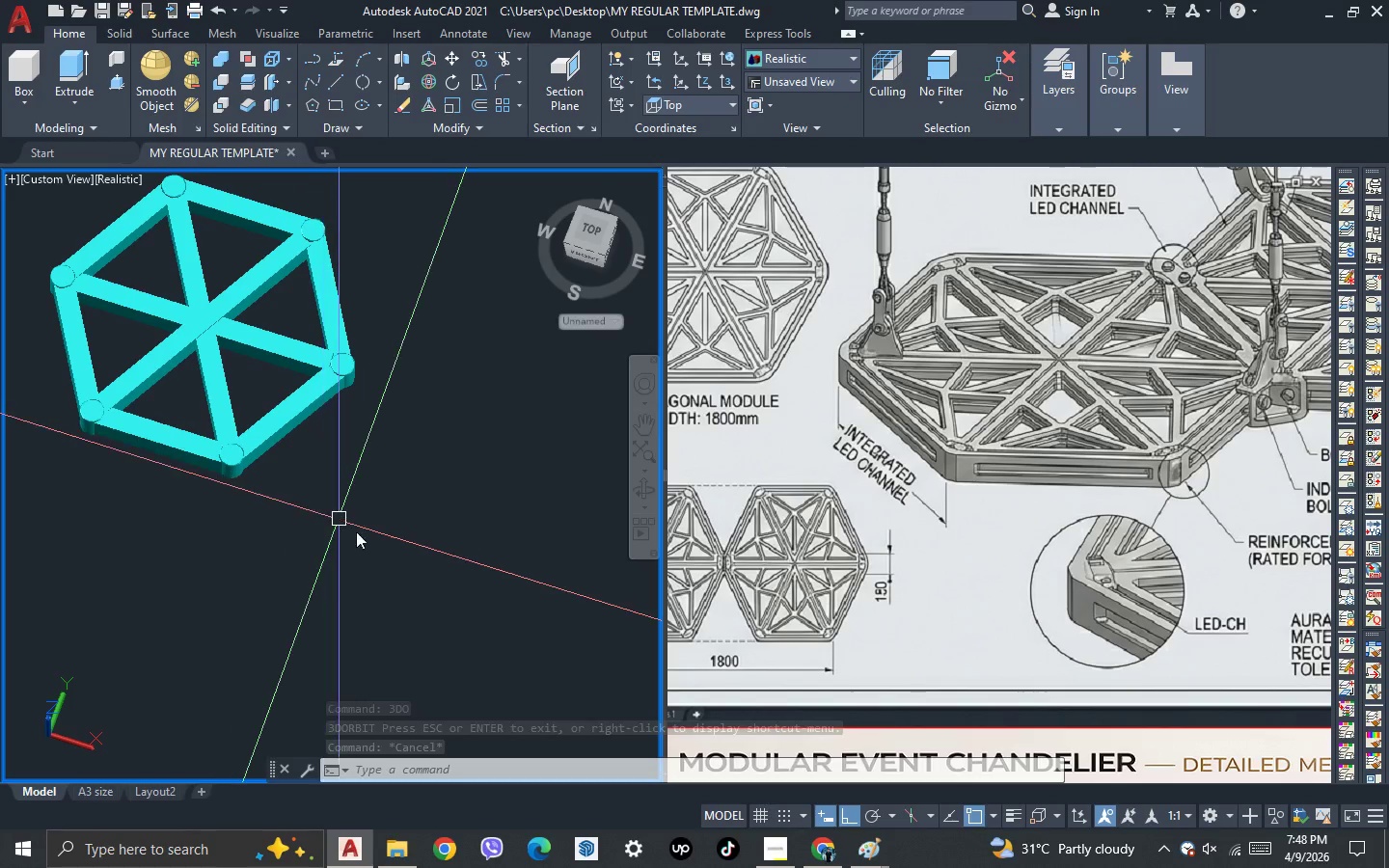 
key(Space)
 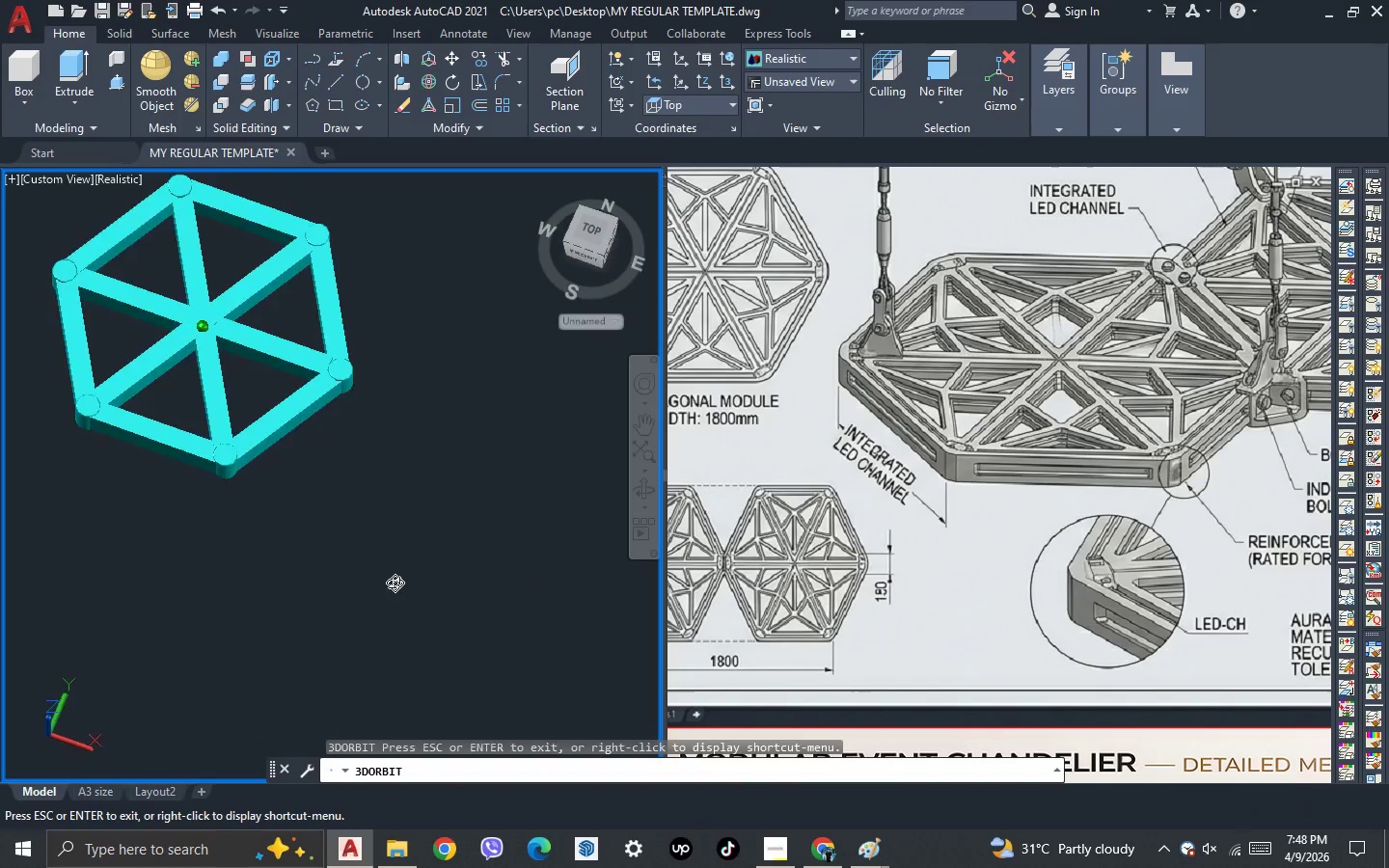 
left_click_drag(start_coordinate=[408, 588], to_coordinate=[387, 584])
 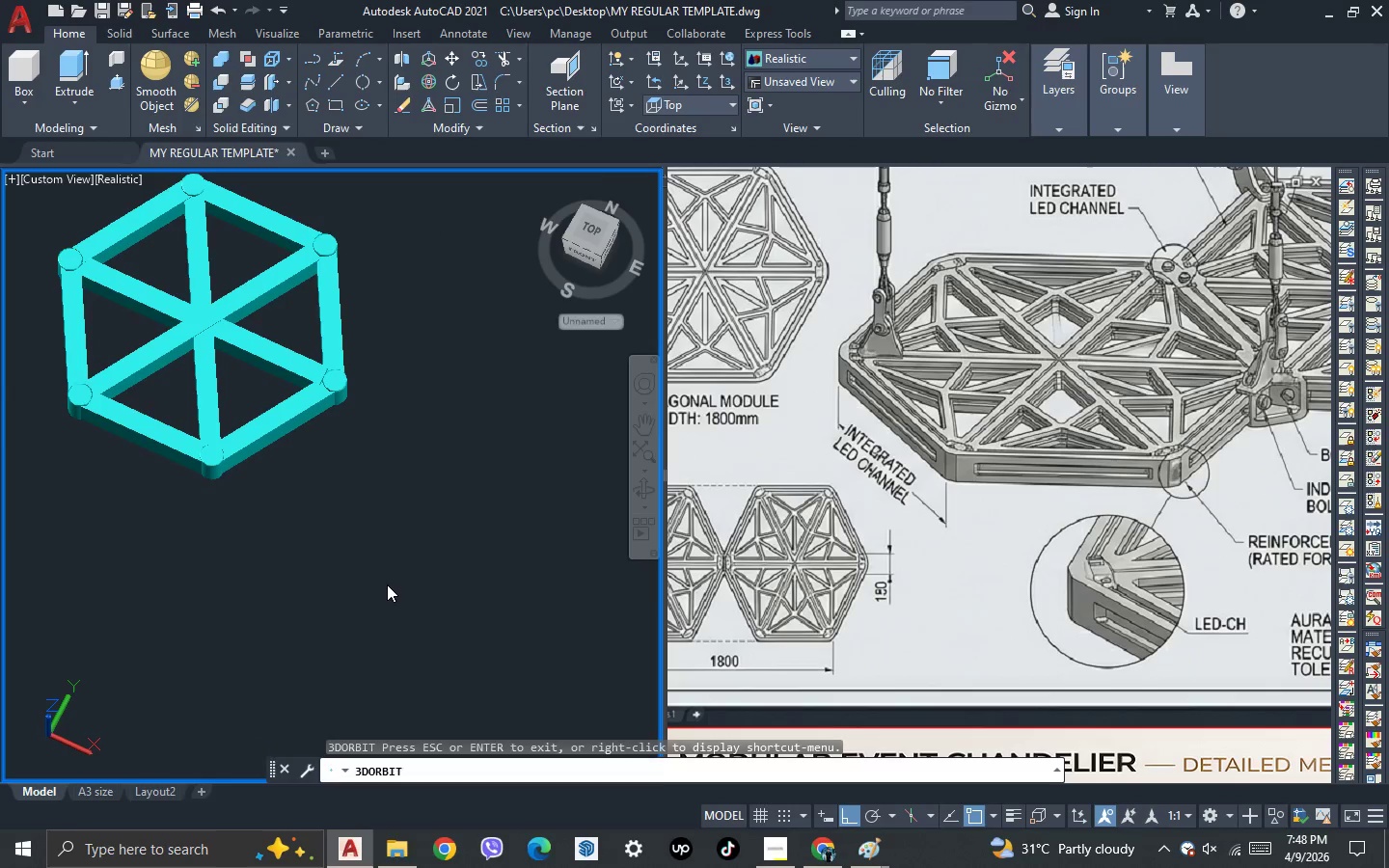 
key(Escape)
 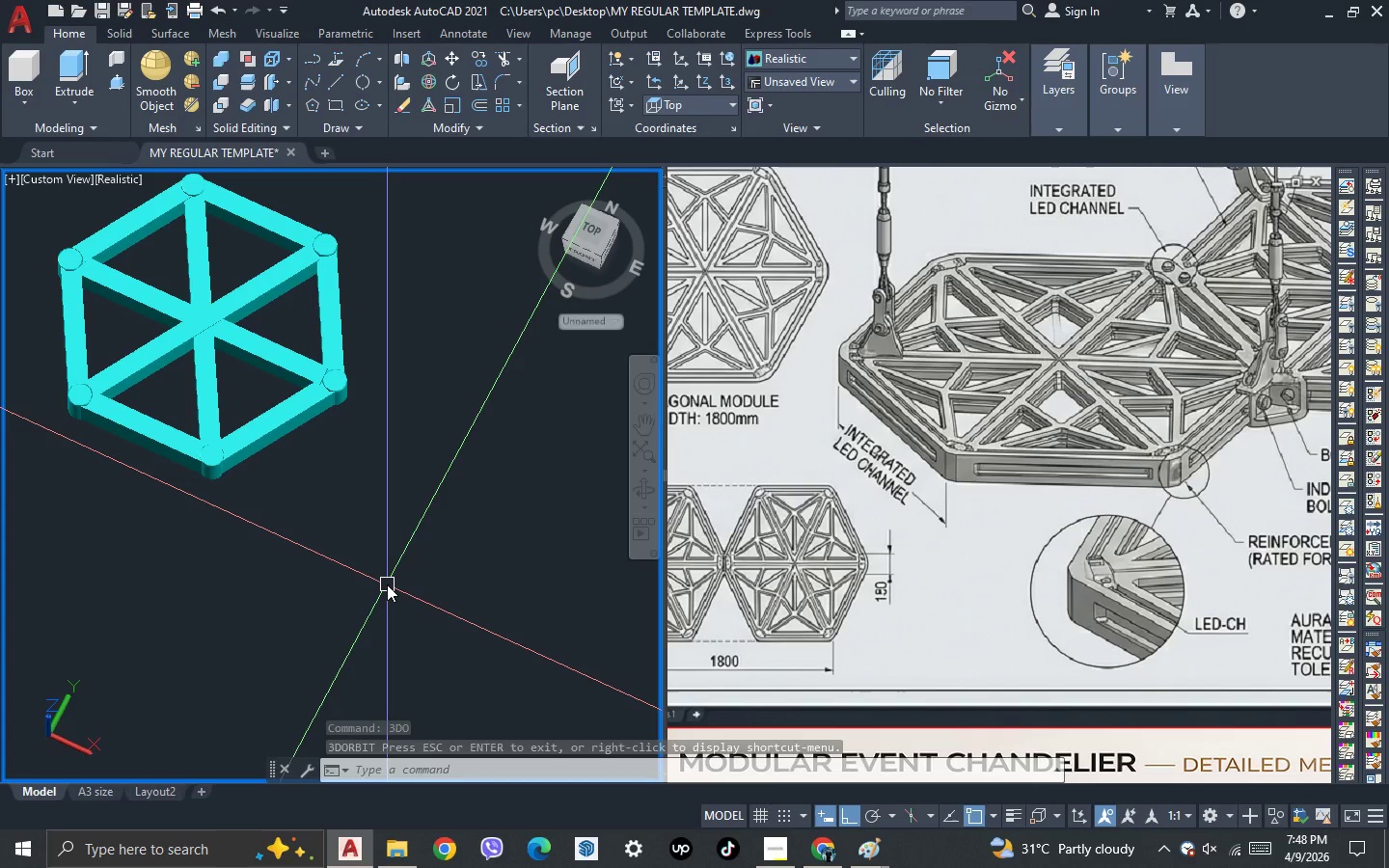 
wait(5.34)
 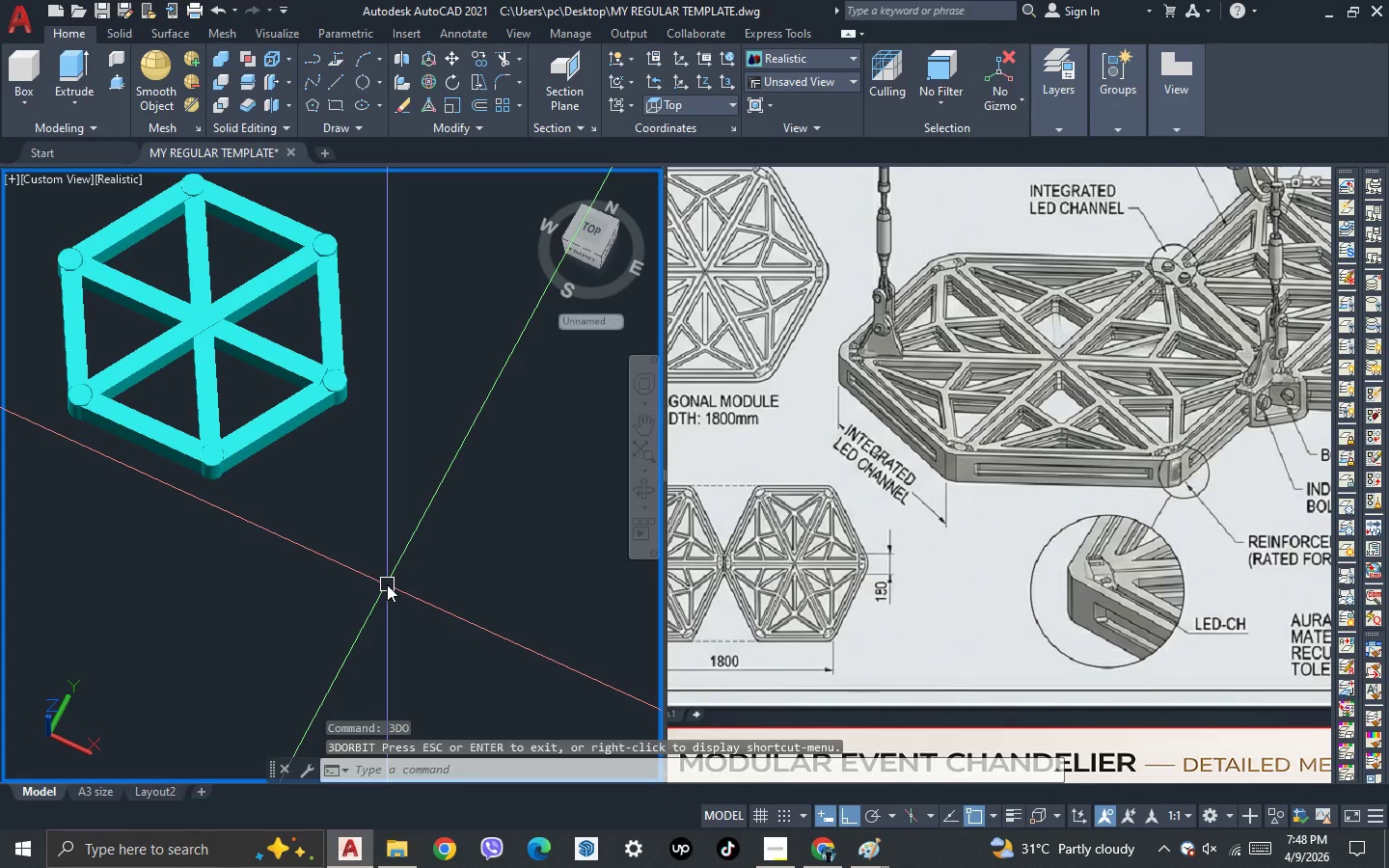 
key(Escape)
 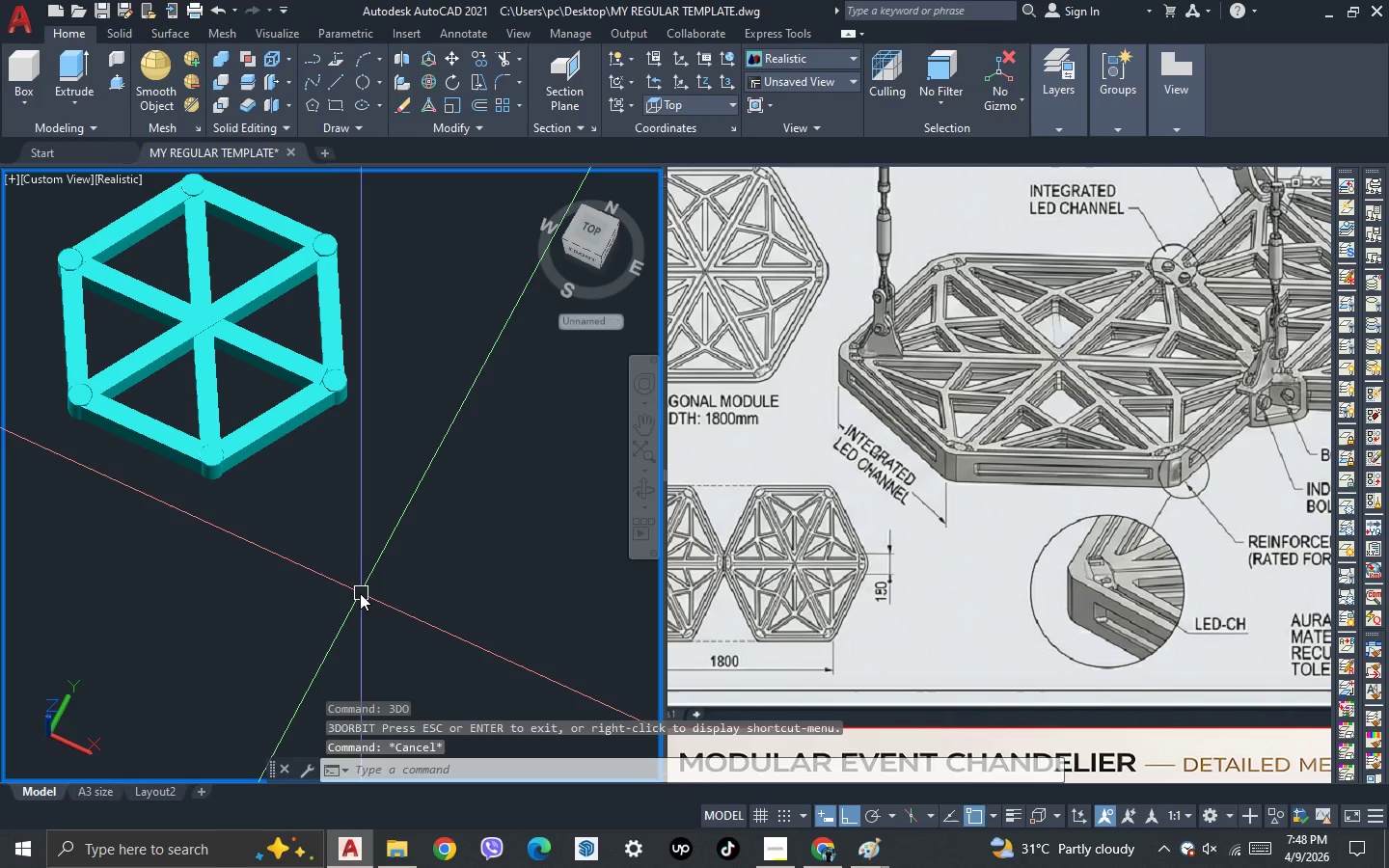 
key(Escape)
type(unio)
 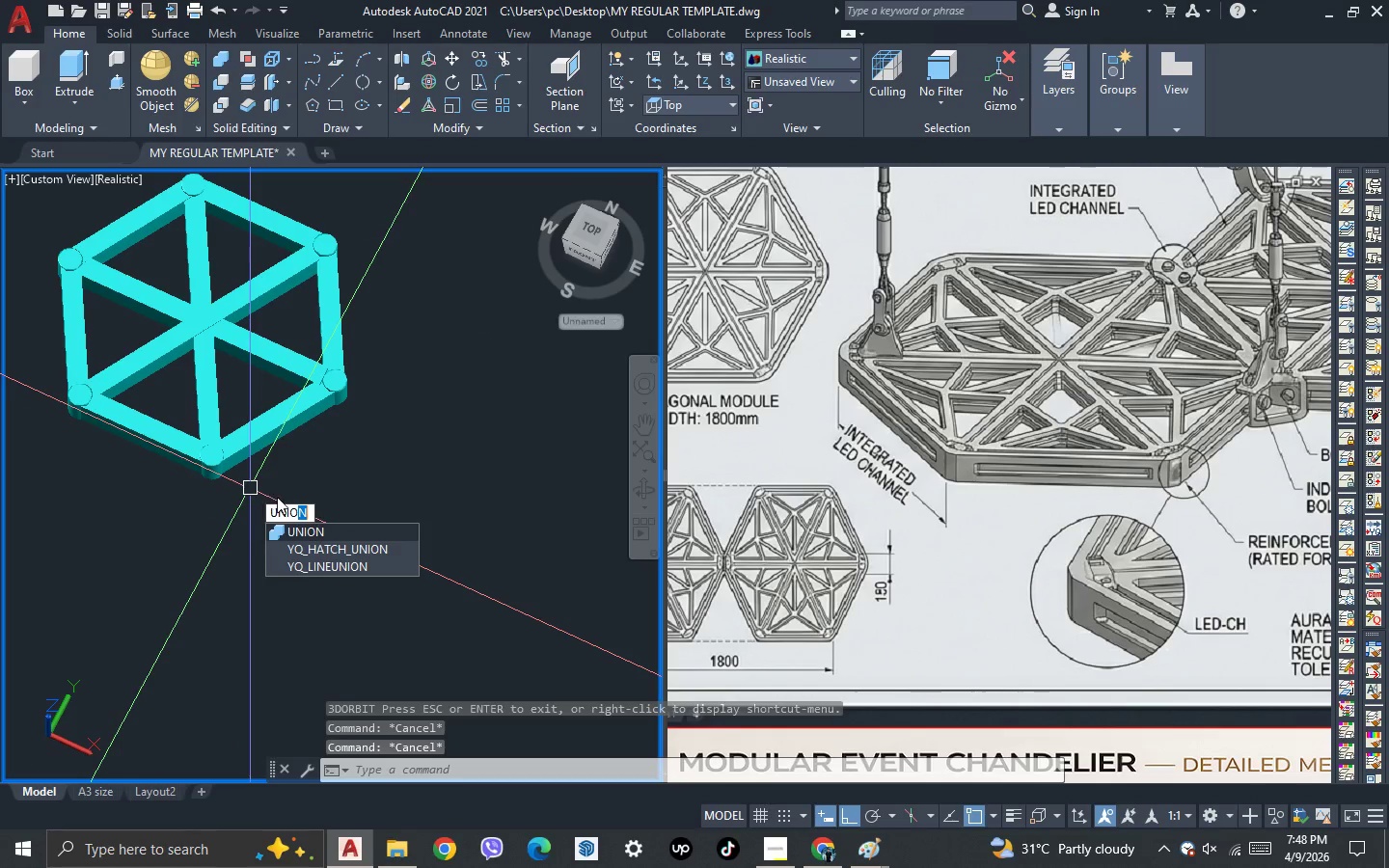 
key(Space)
 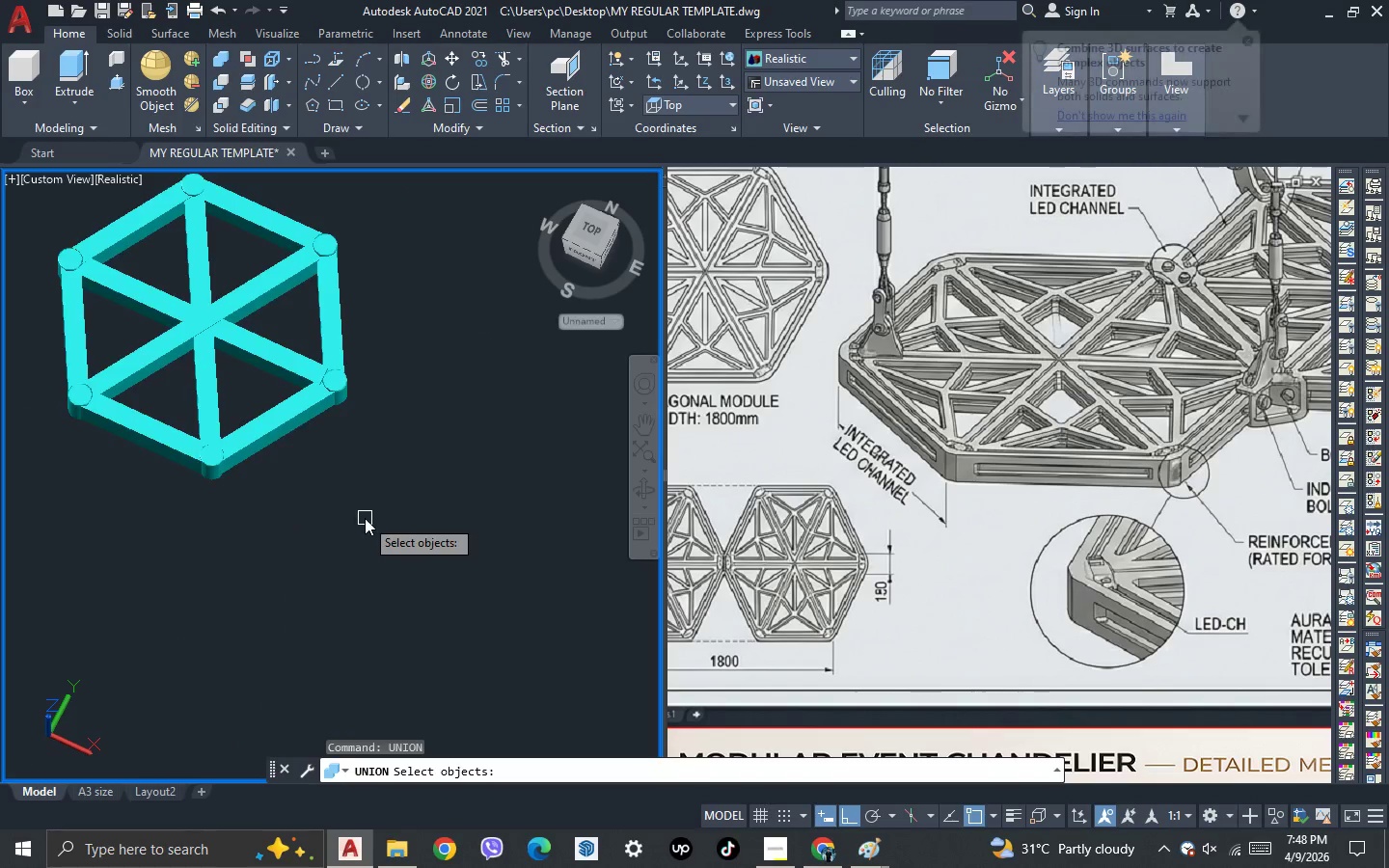 
left_click_drag(start_coordinate=[432, 551], to_coordinate=[408, 522])
 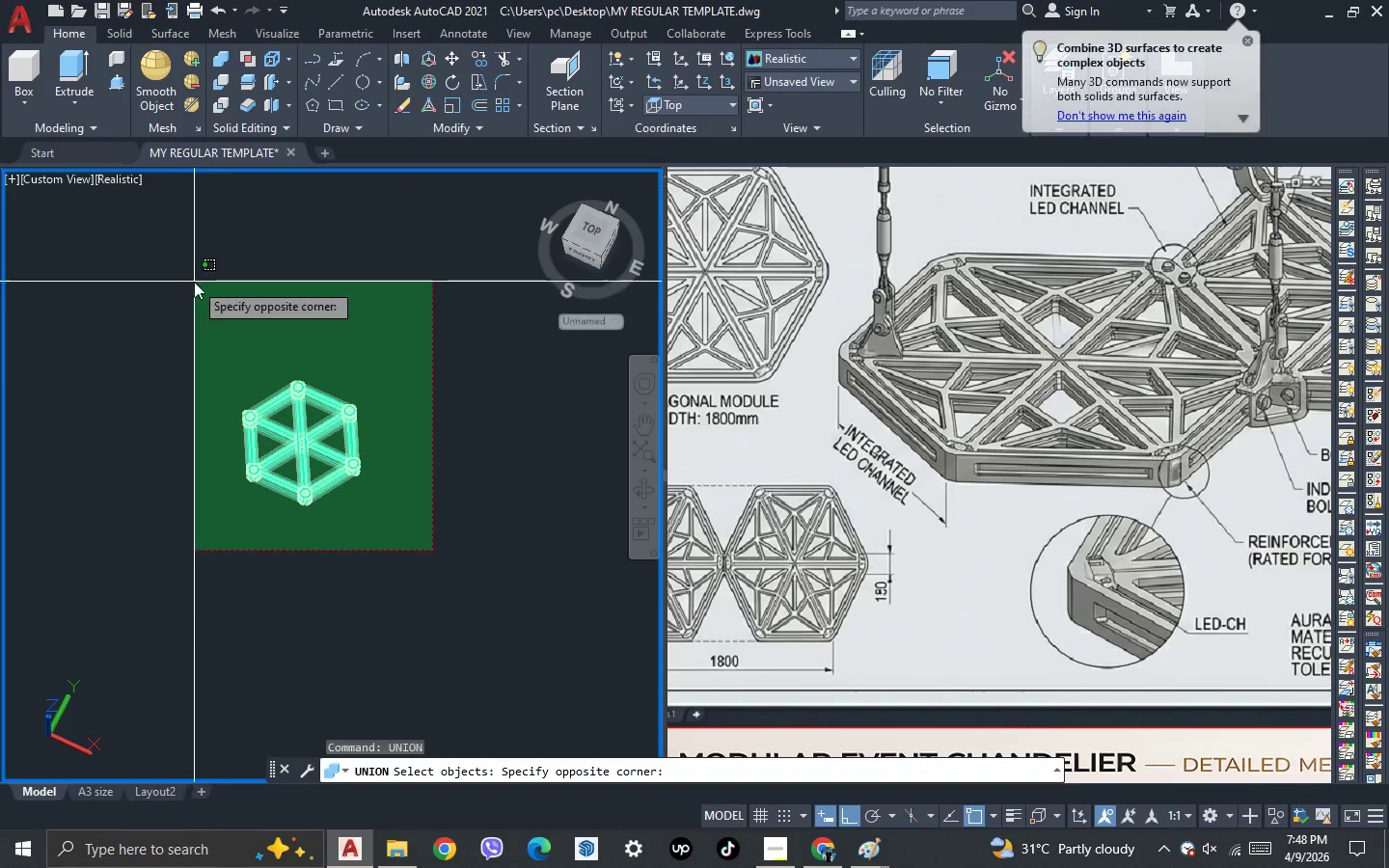 
scroll: coordinate [365, 518], scroll_direction: down, amount: 2.0
 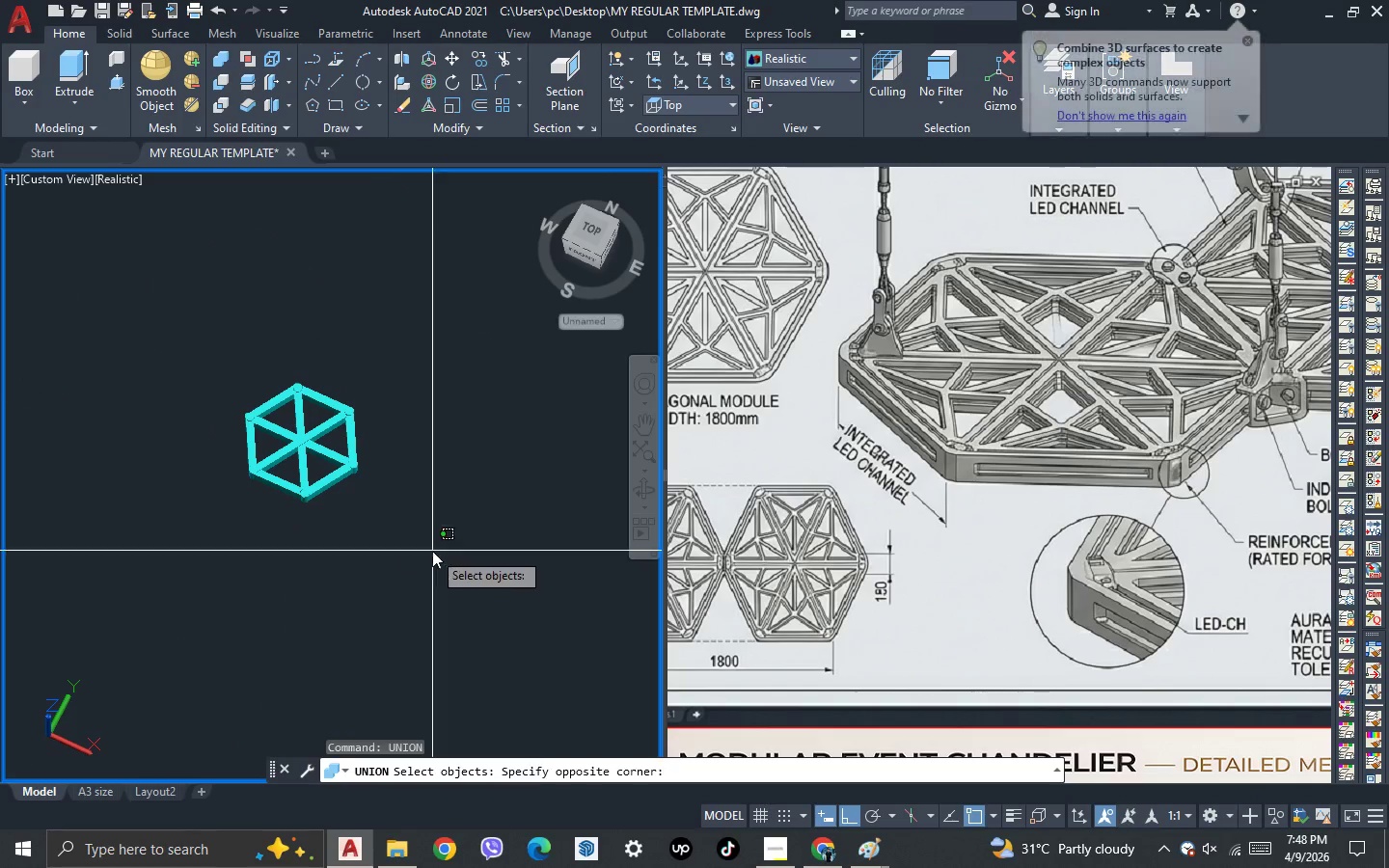 
double_click([194, 282])
 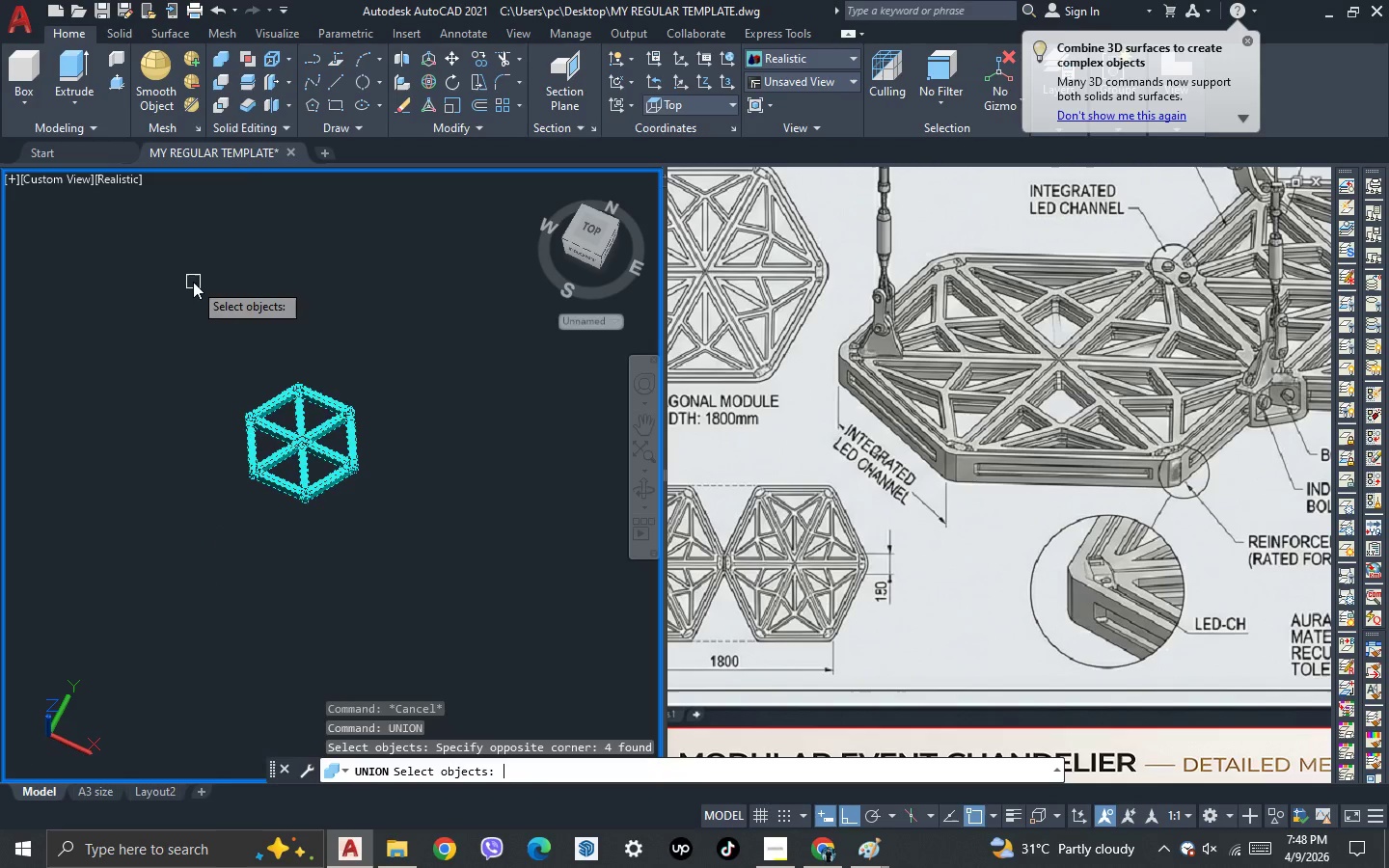 
key(Space)
 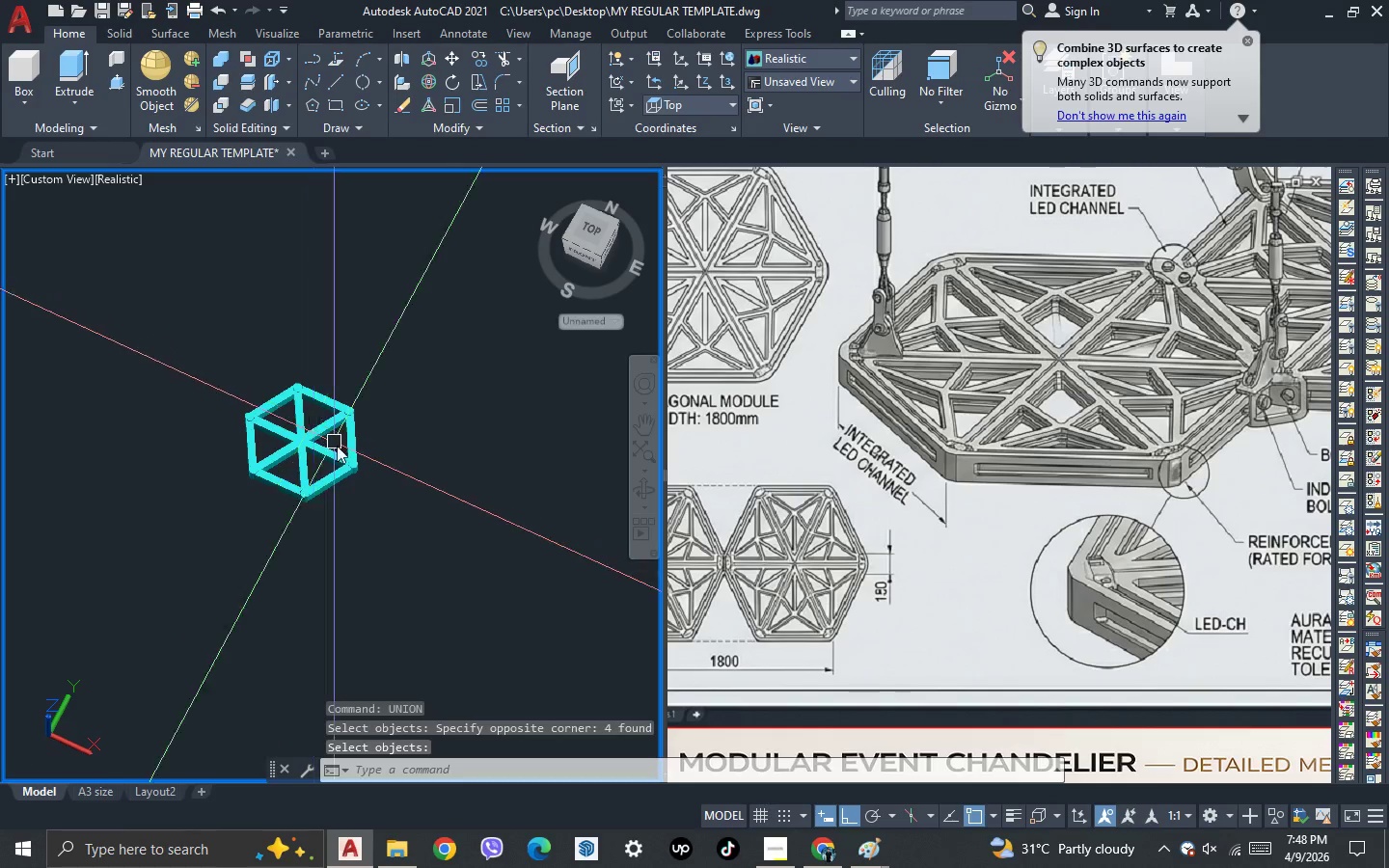 
scroll: coordinate [338, 427], scroll_direction: up, amount: 4.0
 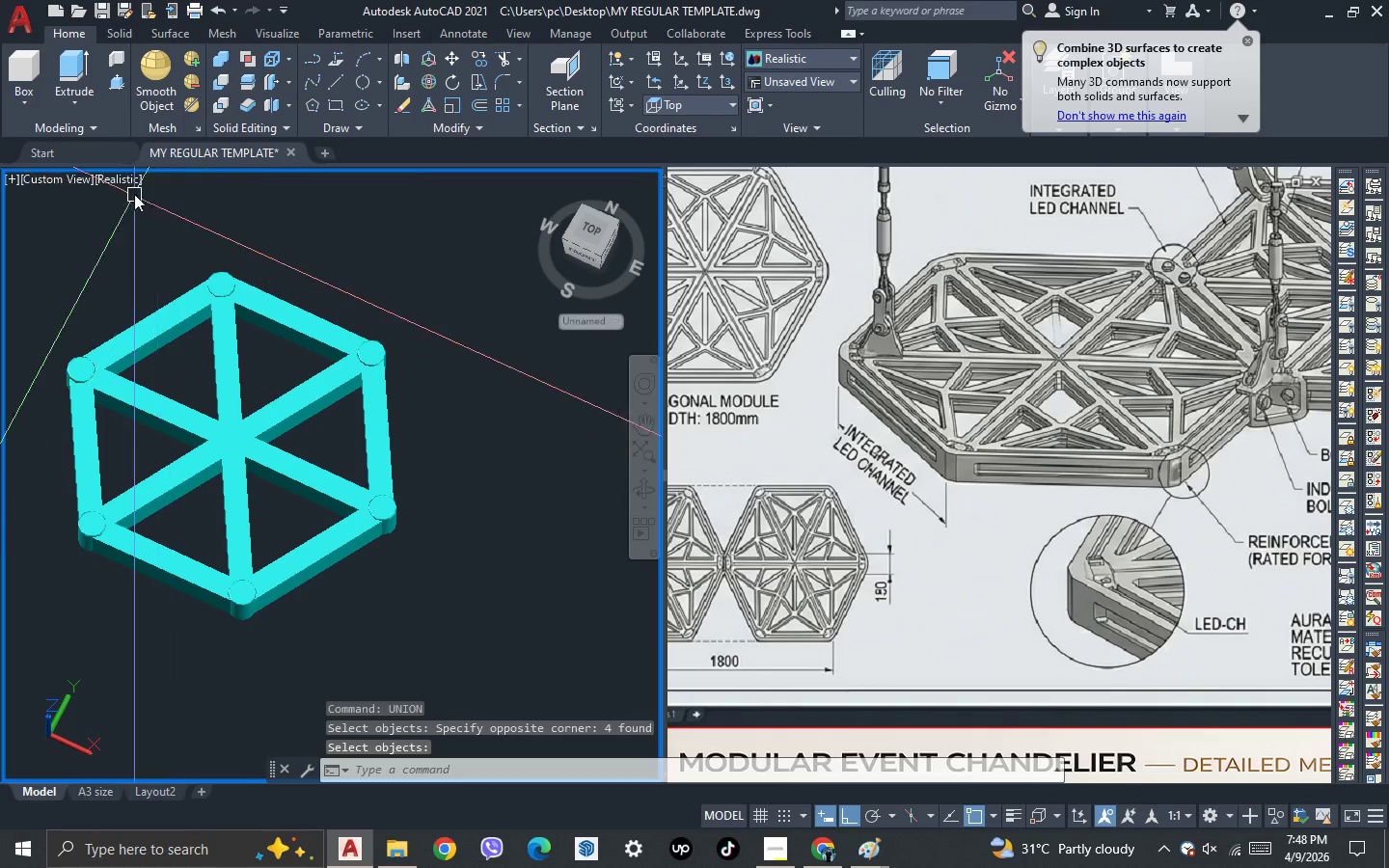 
left_click([124, 178])
 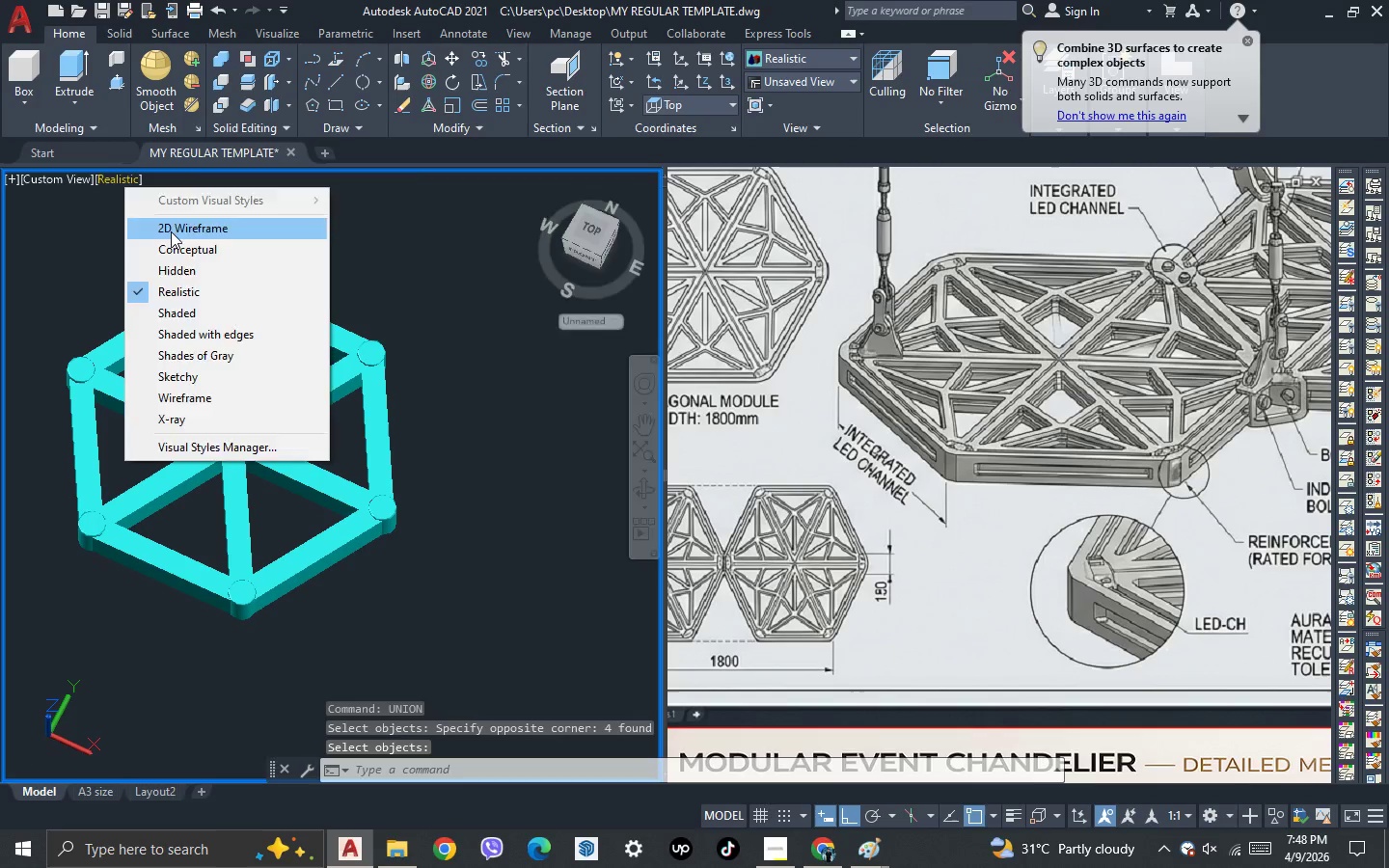 
left_click([171, 231])
 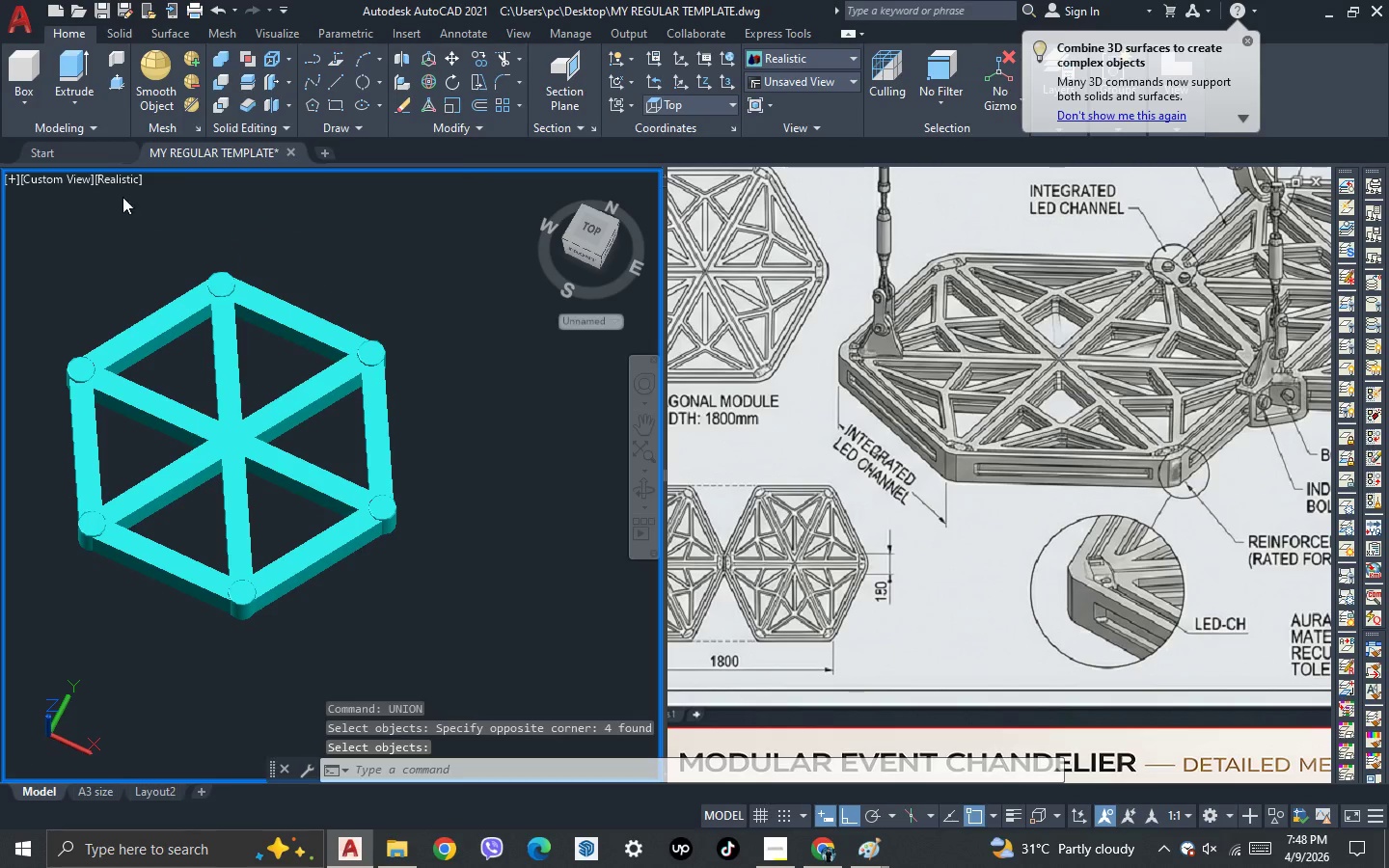 
left_click([117, 183])
 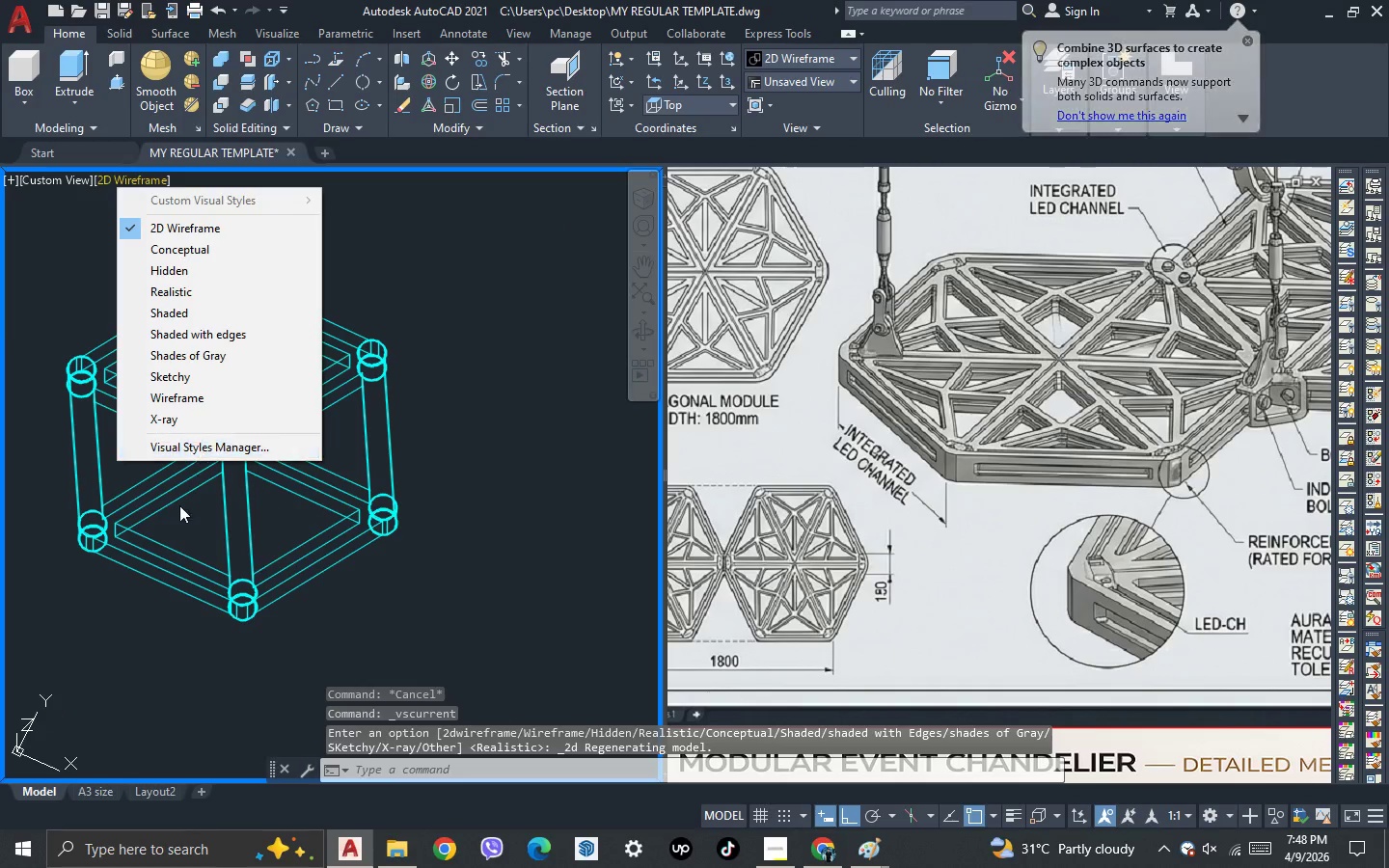 
left_click([179, 516])
 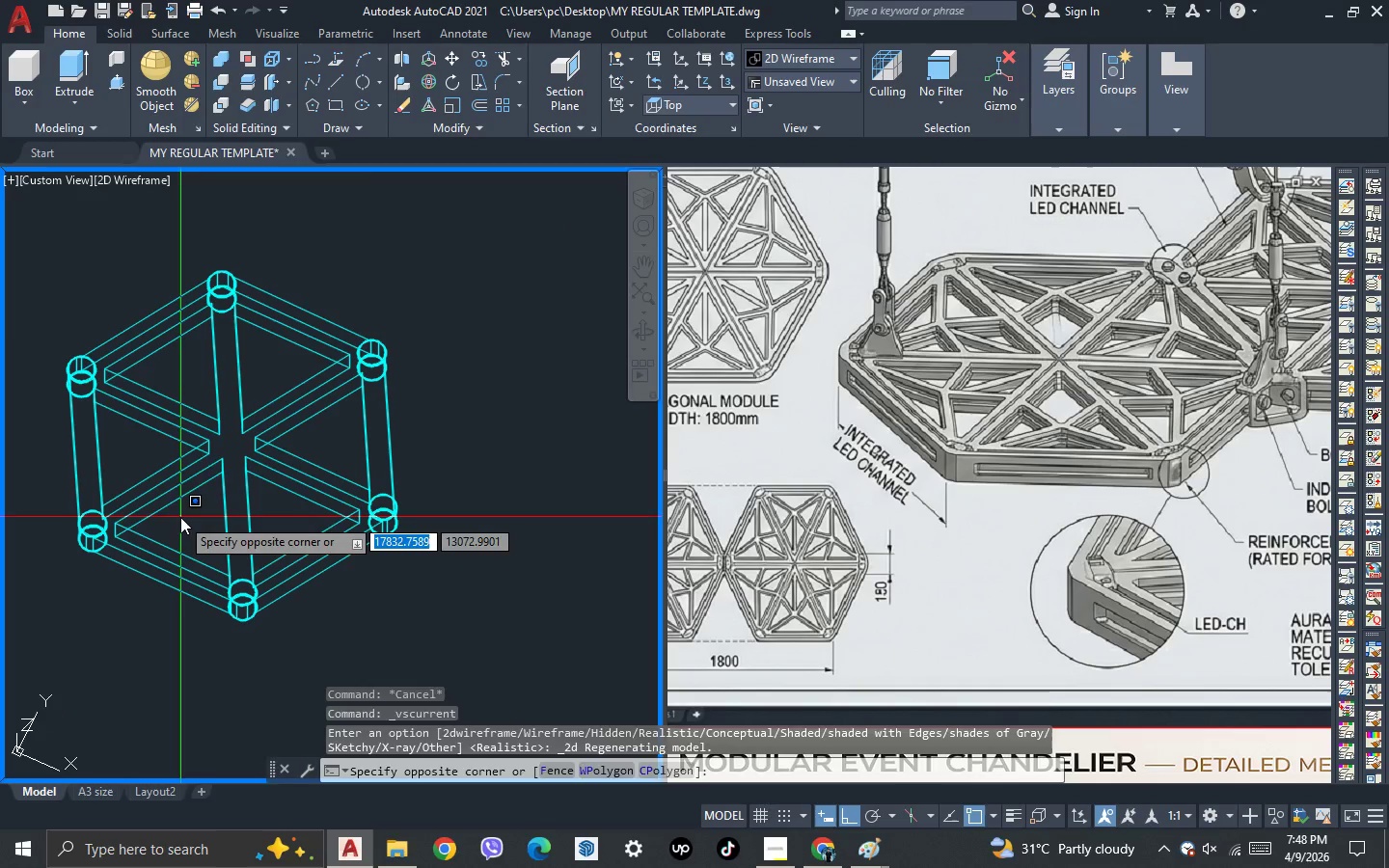 
key(Escape)
 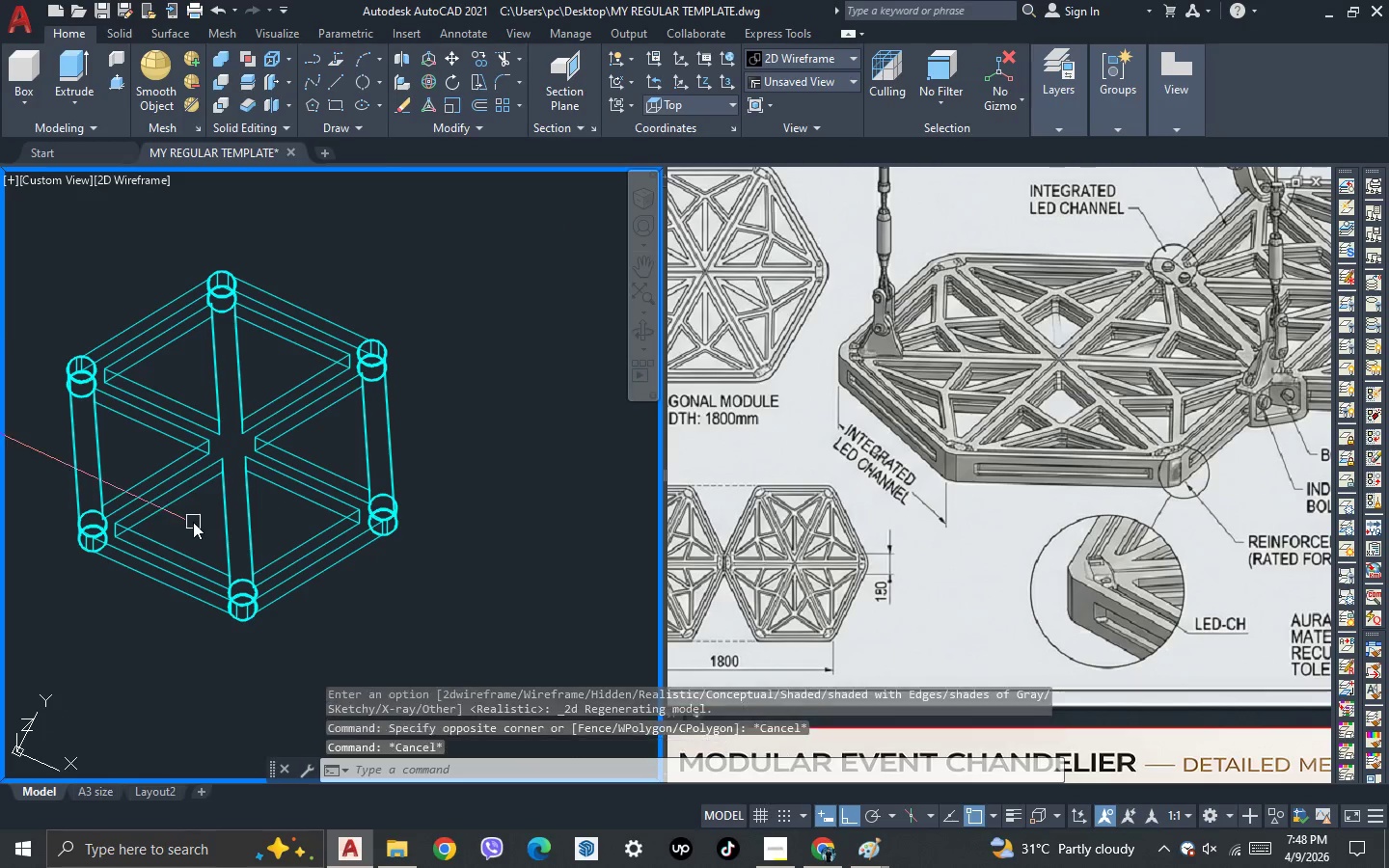 
key(Escape)
 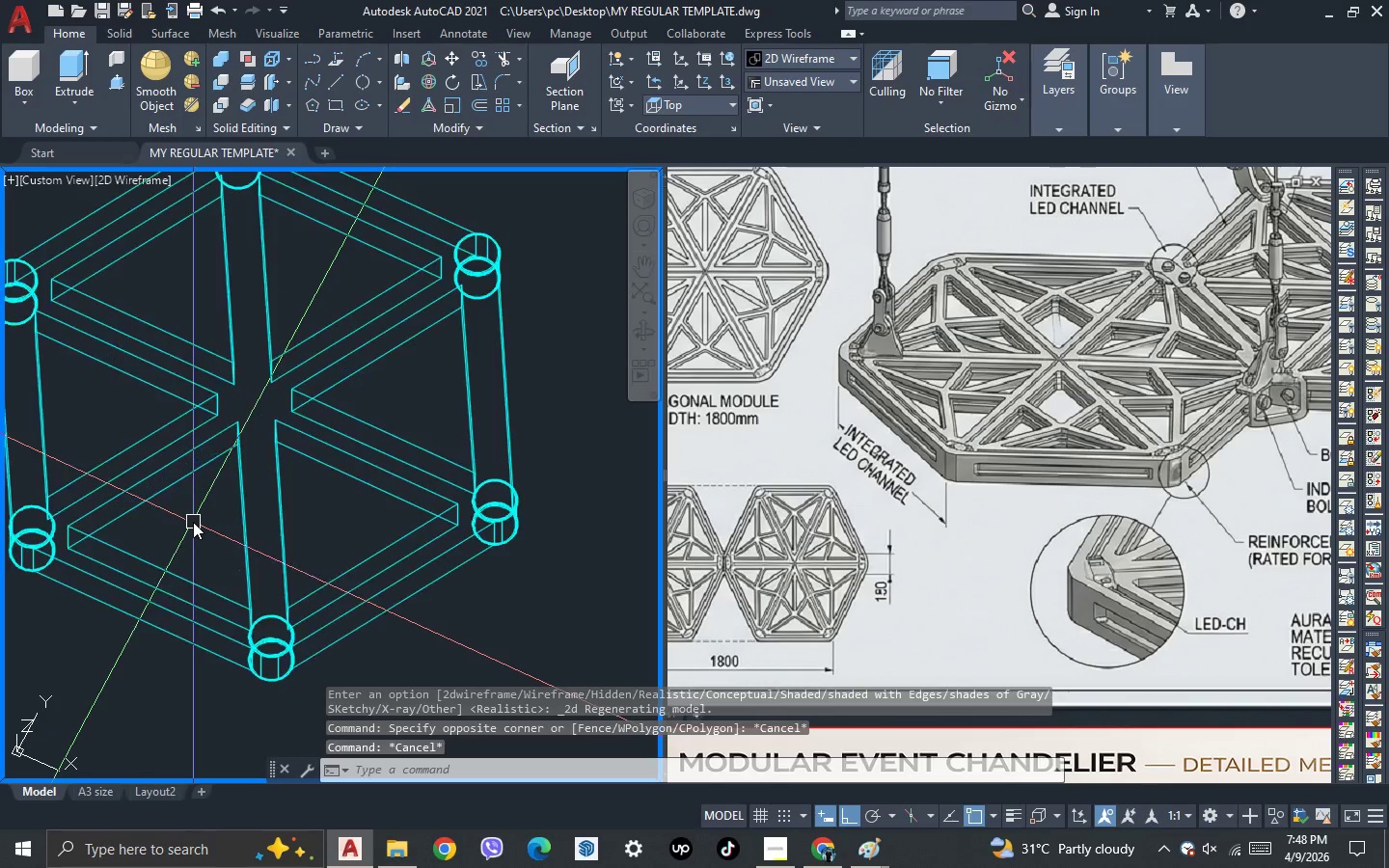 
key(3)
 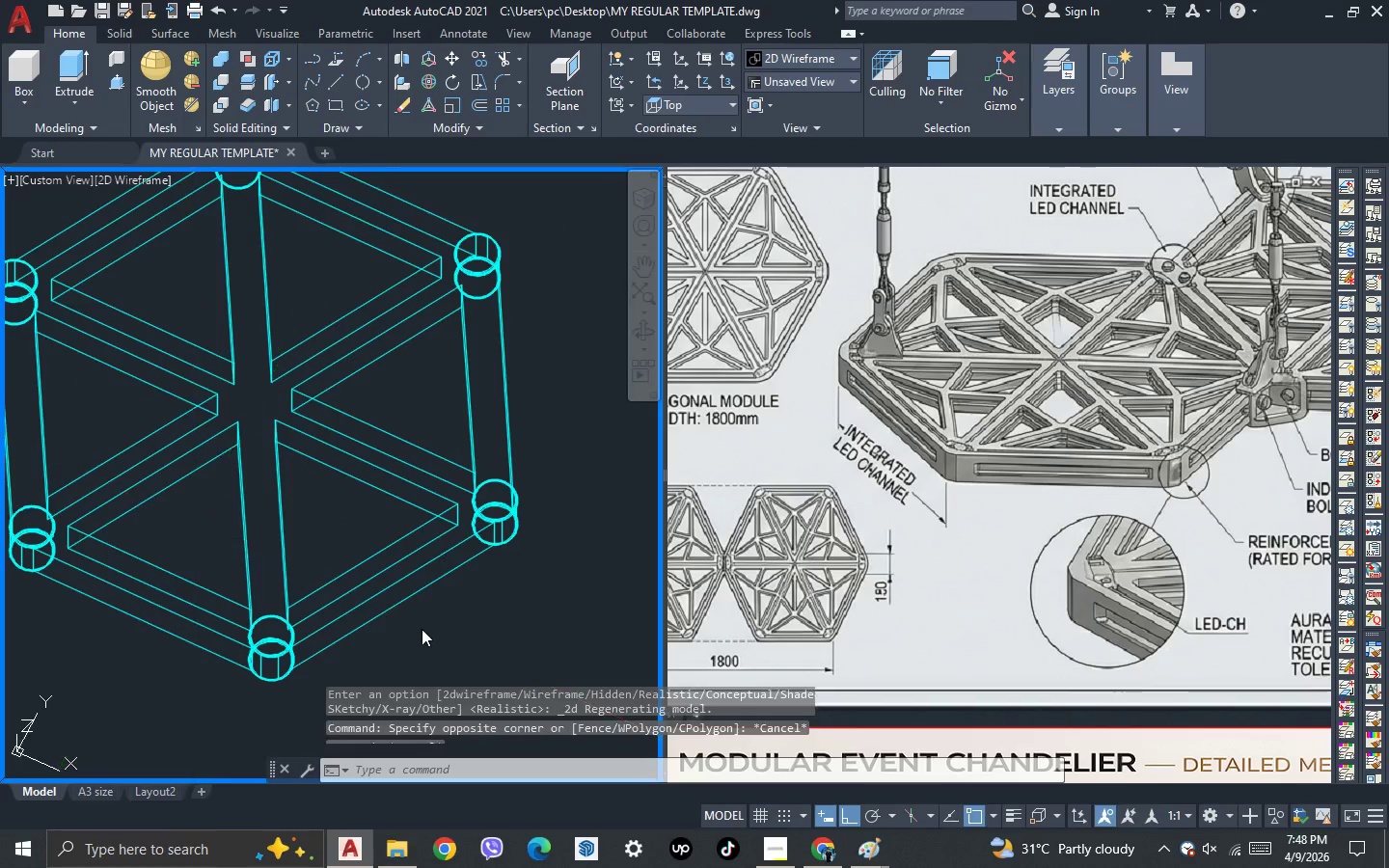 
scroll: coordinate [193, 522], scroll_direction: up, amount: 1.0
 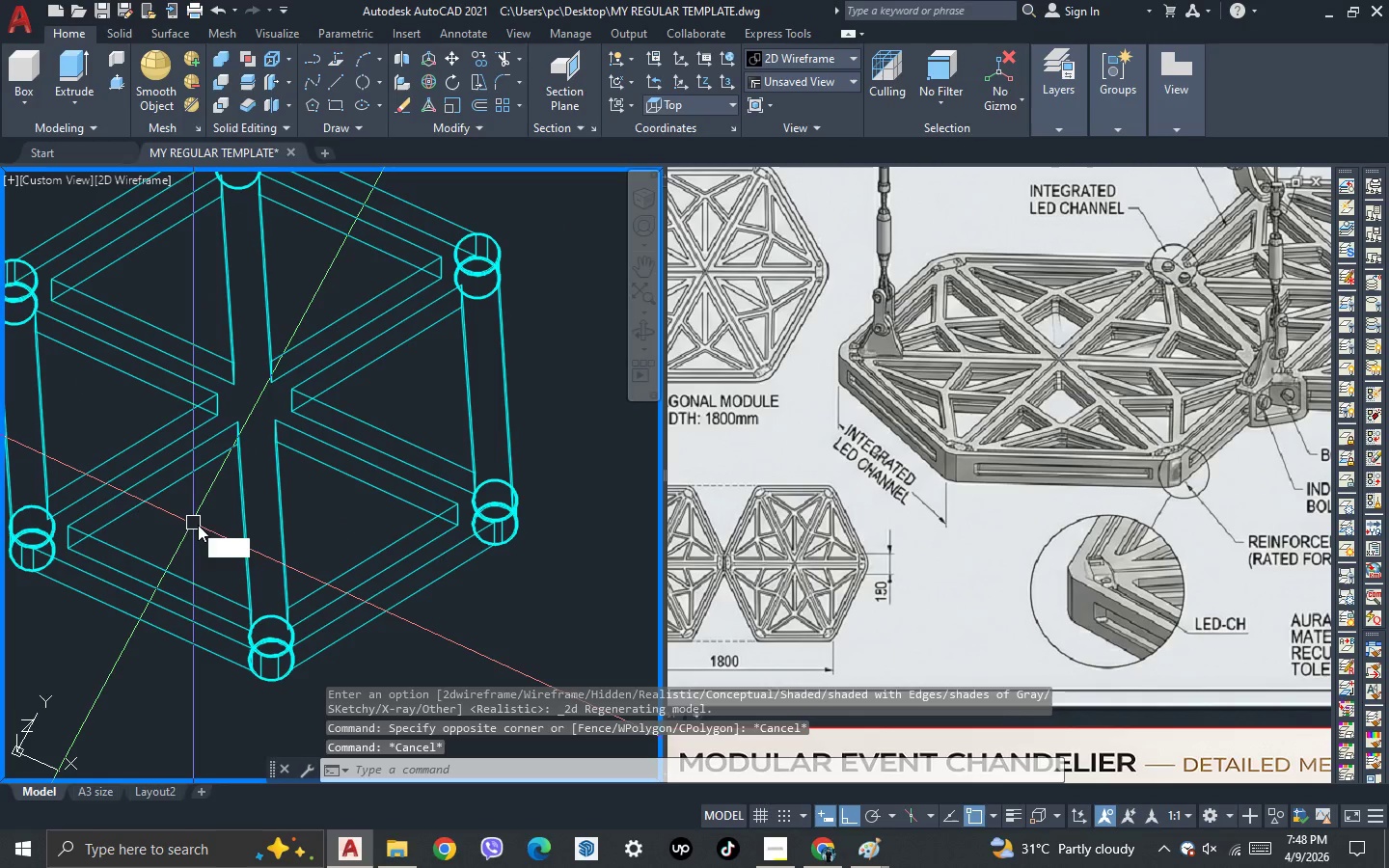 
key(Space)
 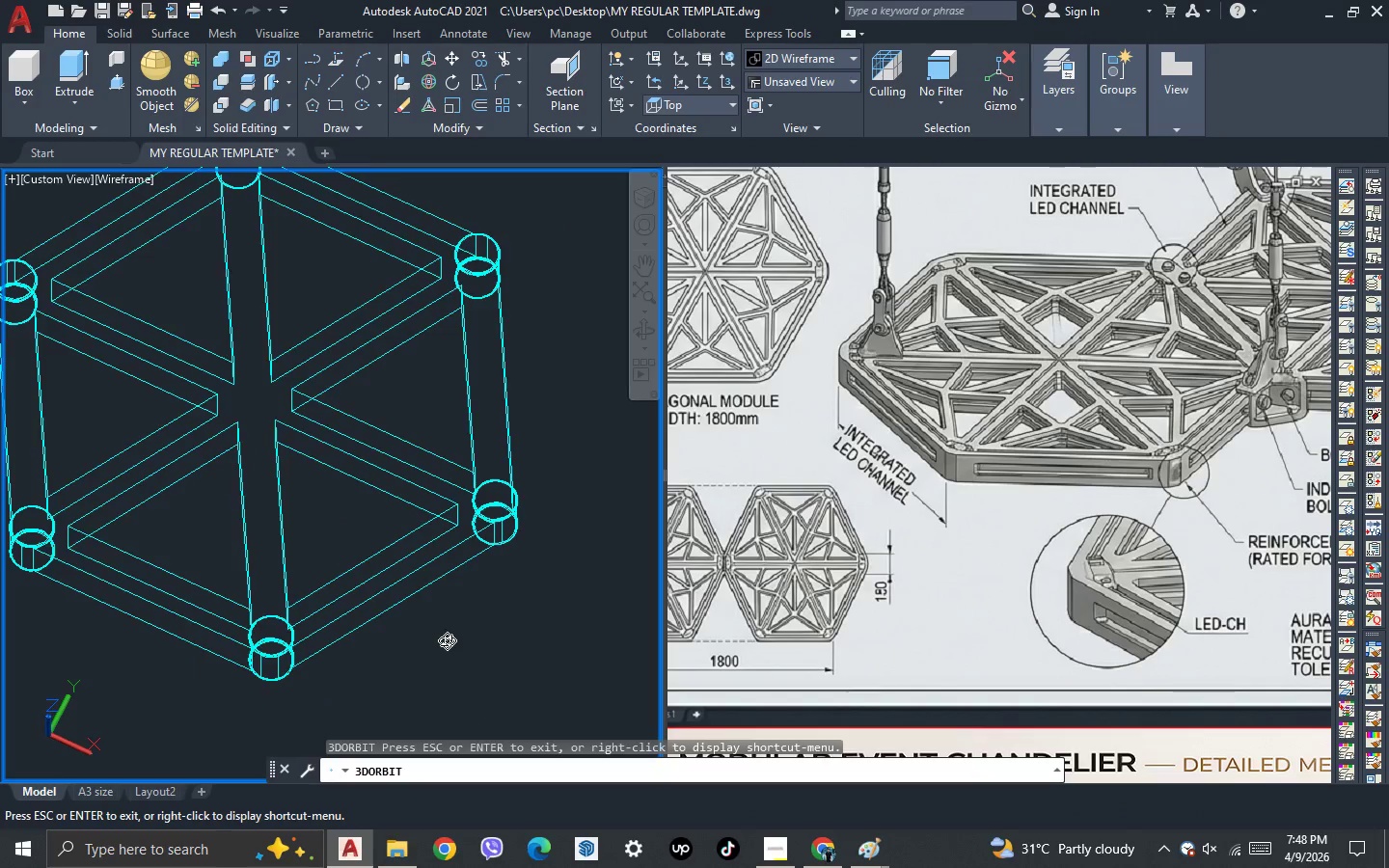 
left_click_drag(start_coordinate=[447, 640], to_coordinate=[340, 541])
 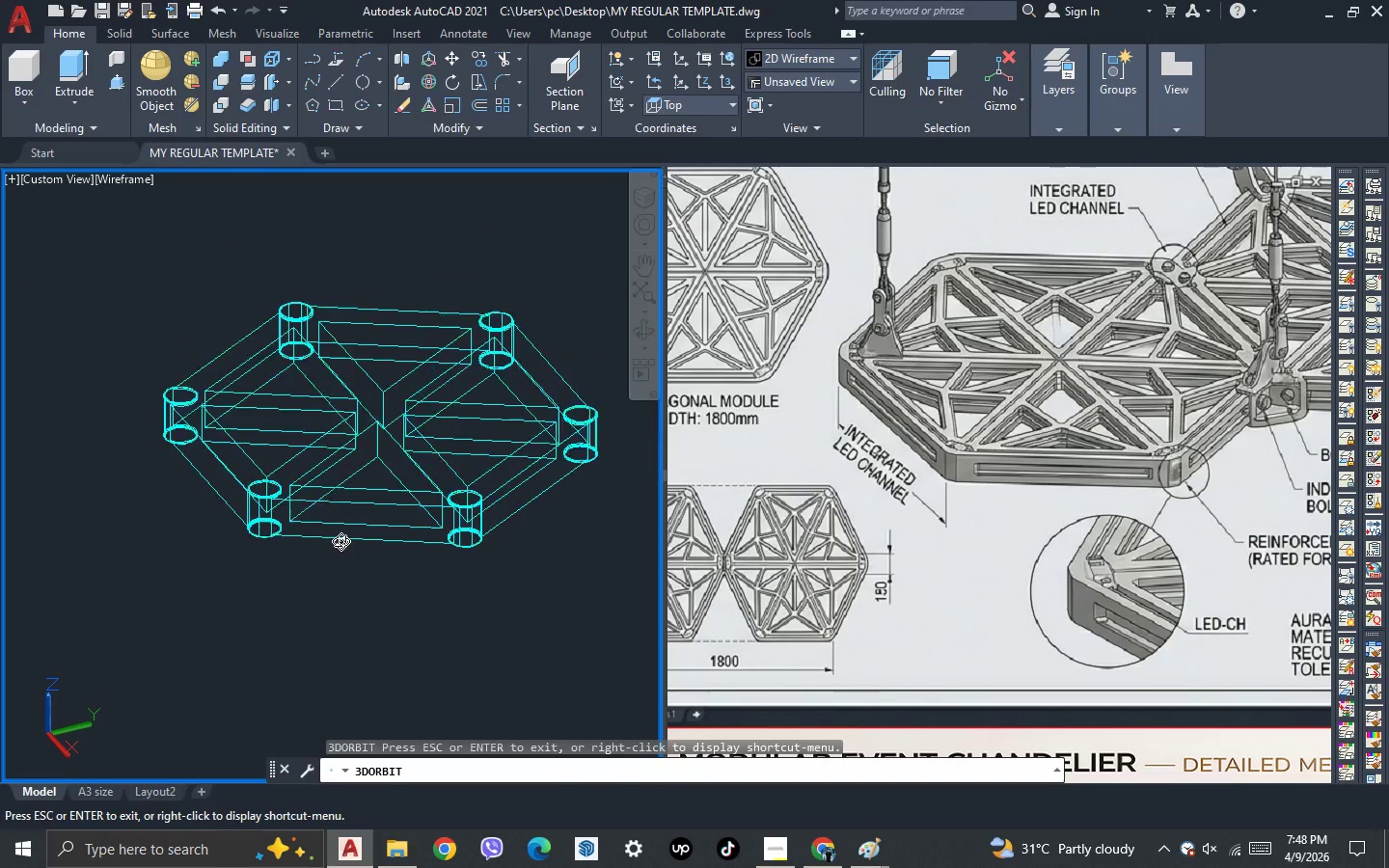 
left_click_drag(start_coordinate=[417, 591], to_coordinate=[520, 679])
 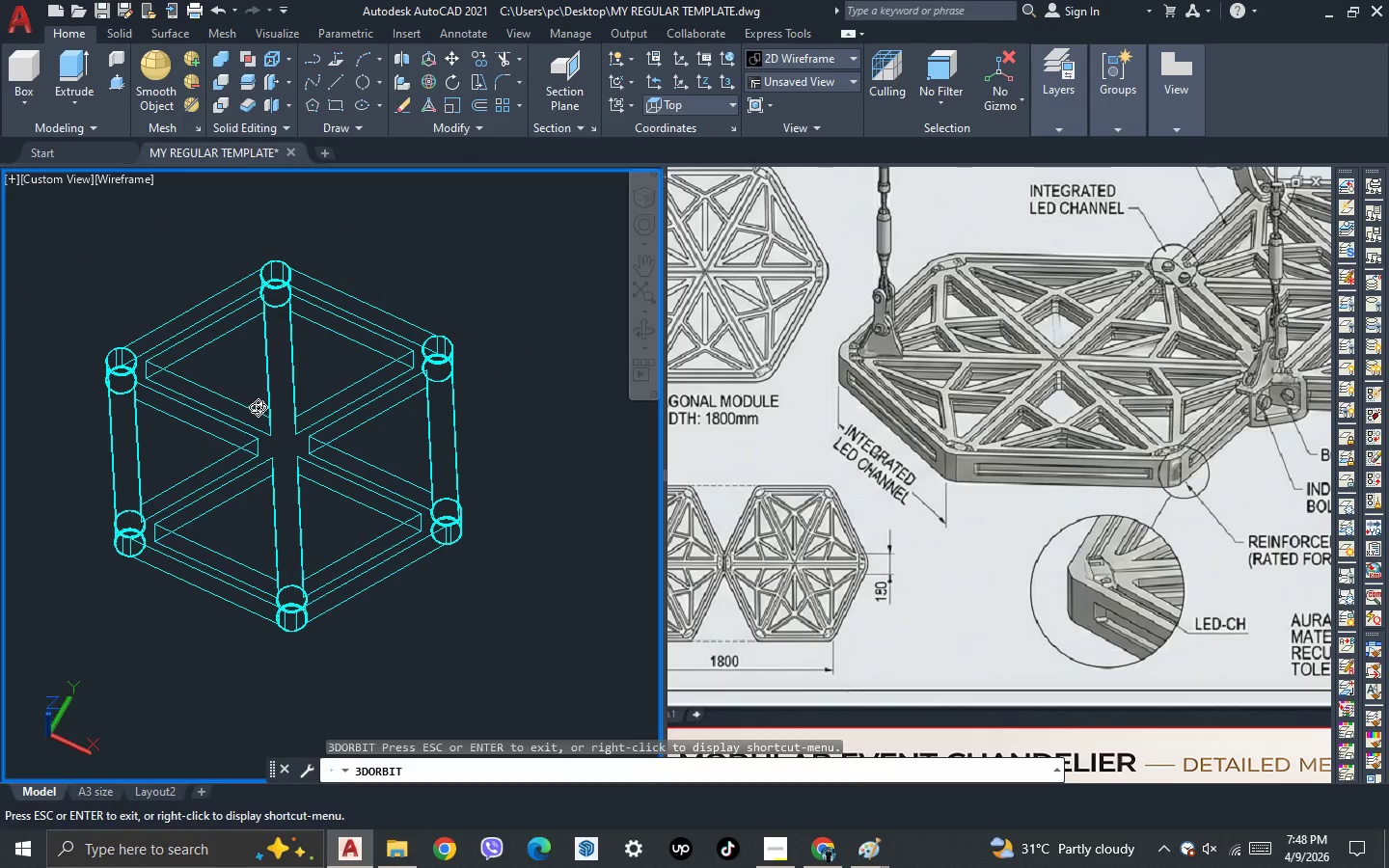 
scroll: coordinate [340, 541], scroll_direction: down, amount: 4.0
 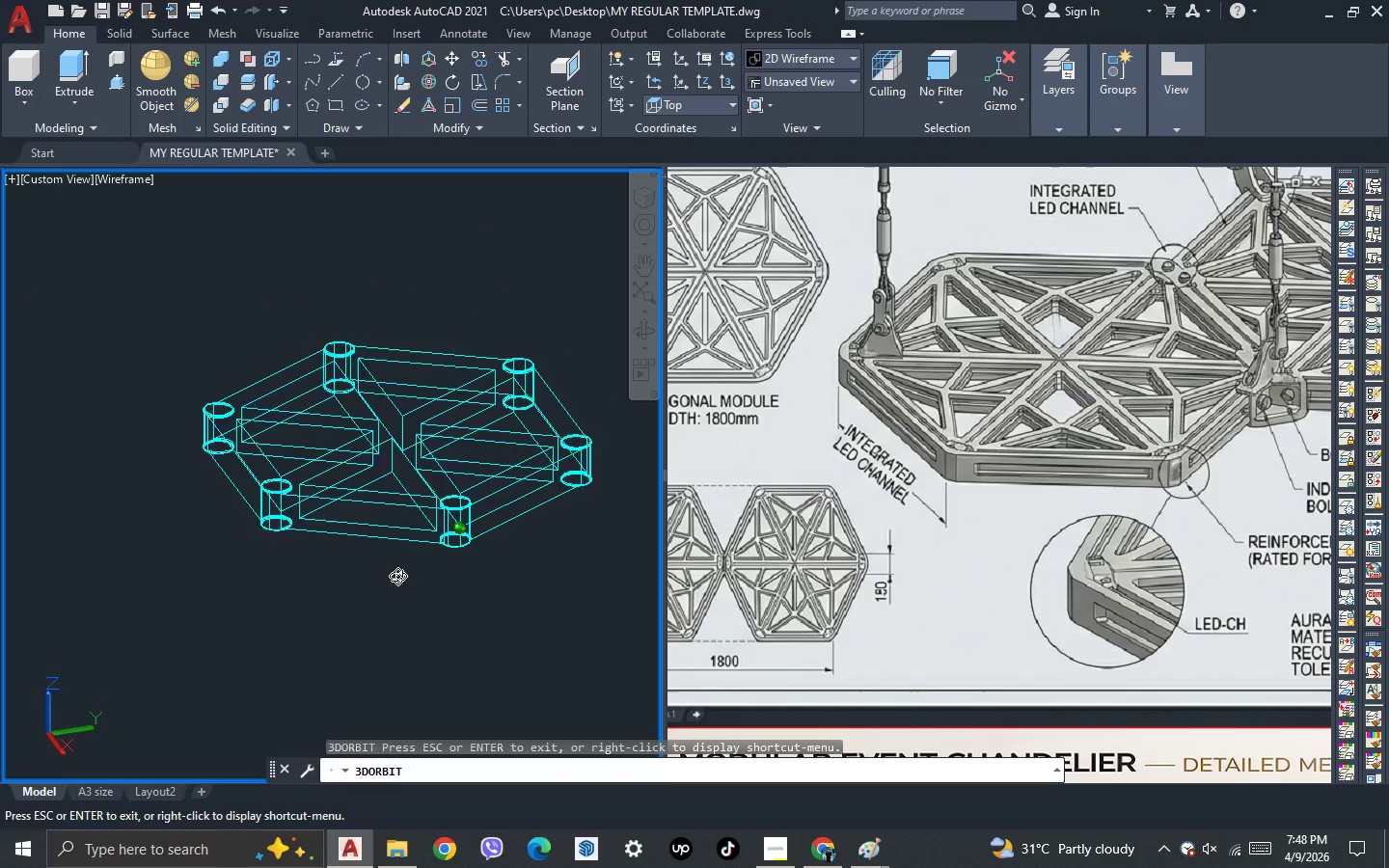 
key(Escape)
 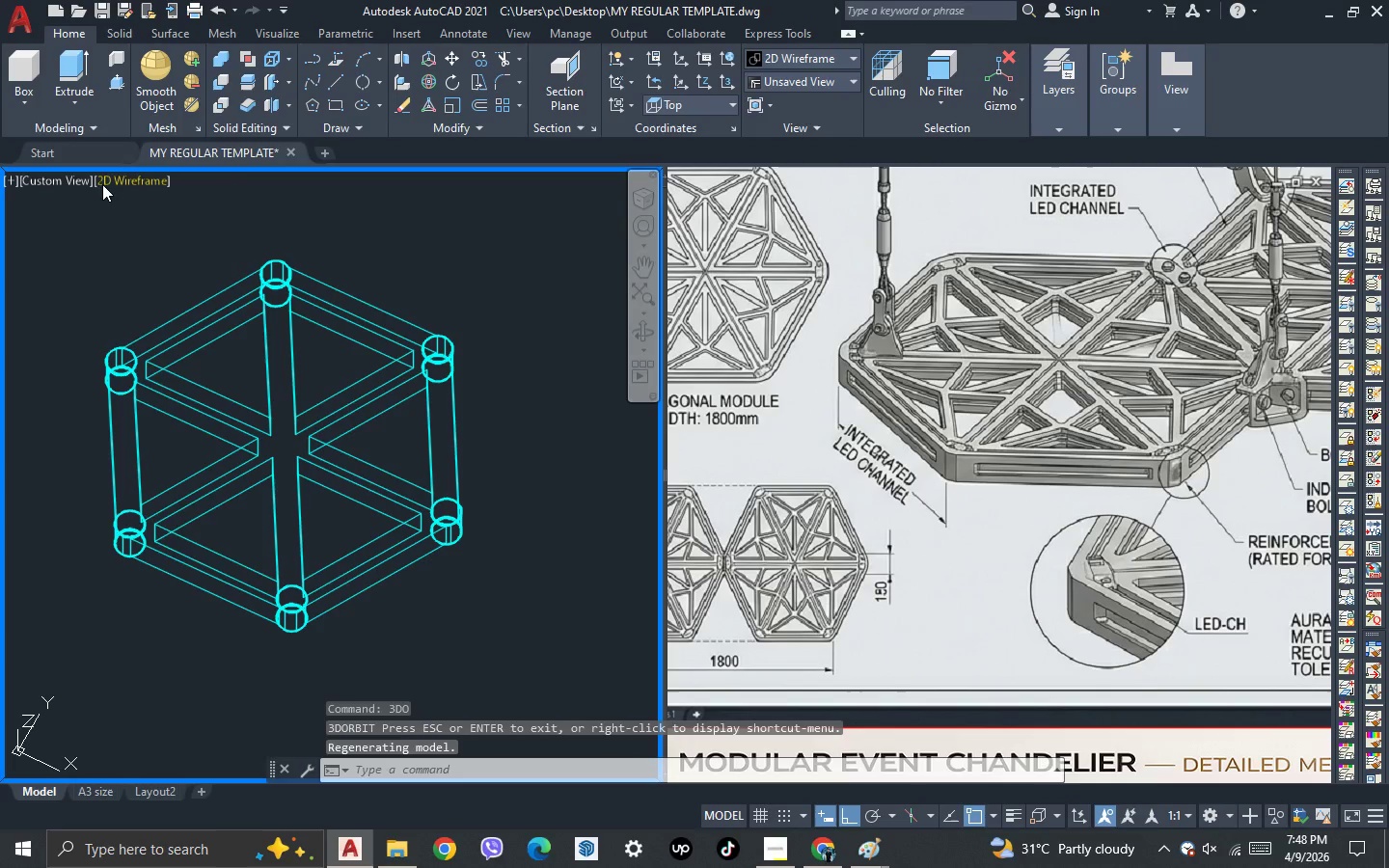 
left_click([108, 181])
 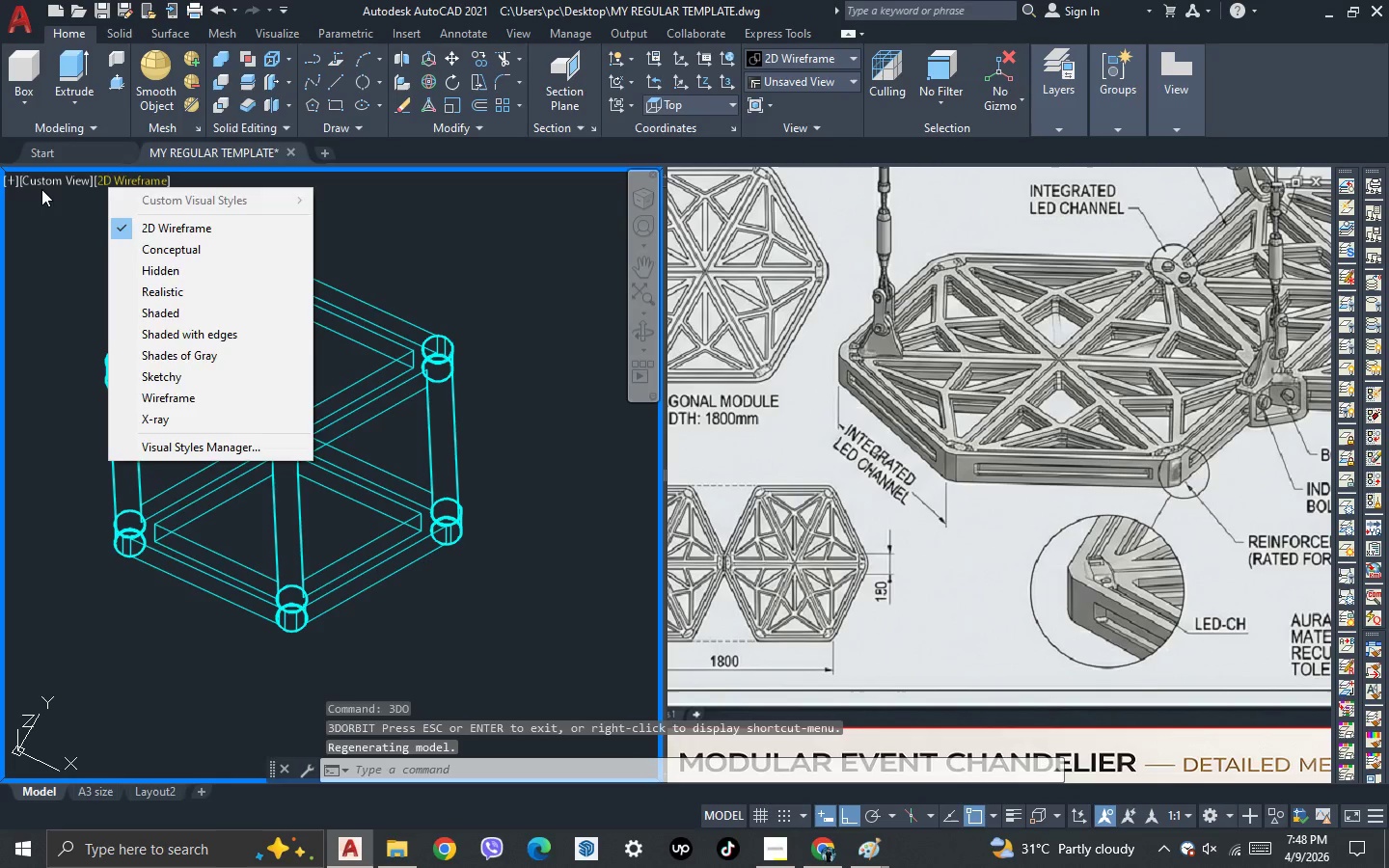 
key(Escape)
 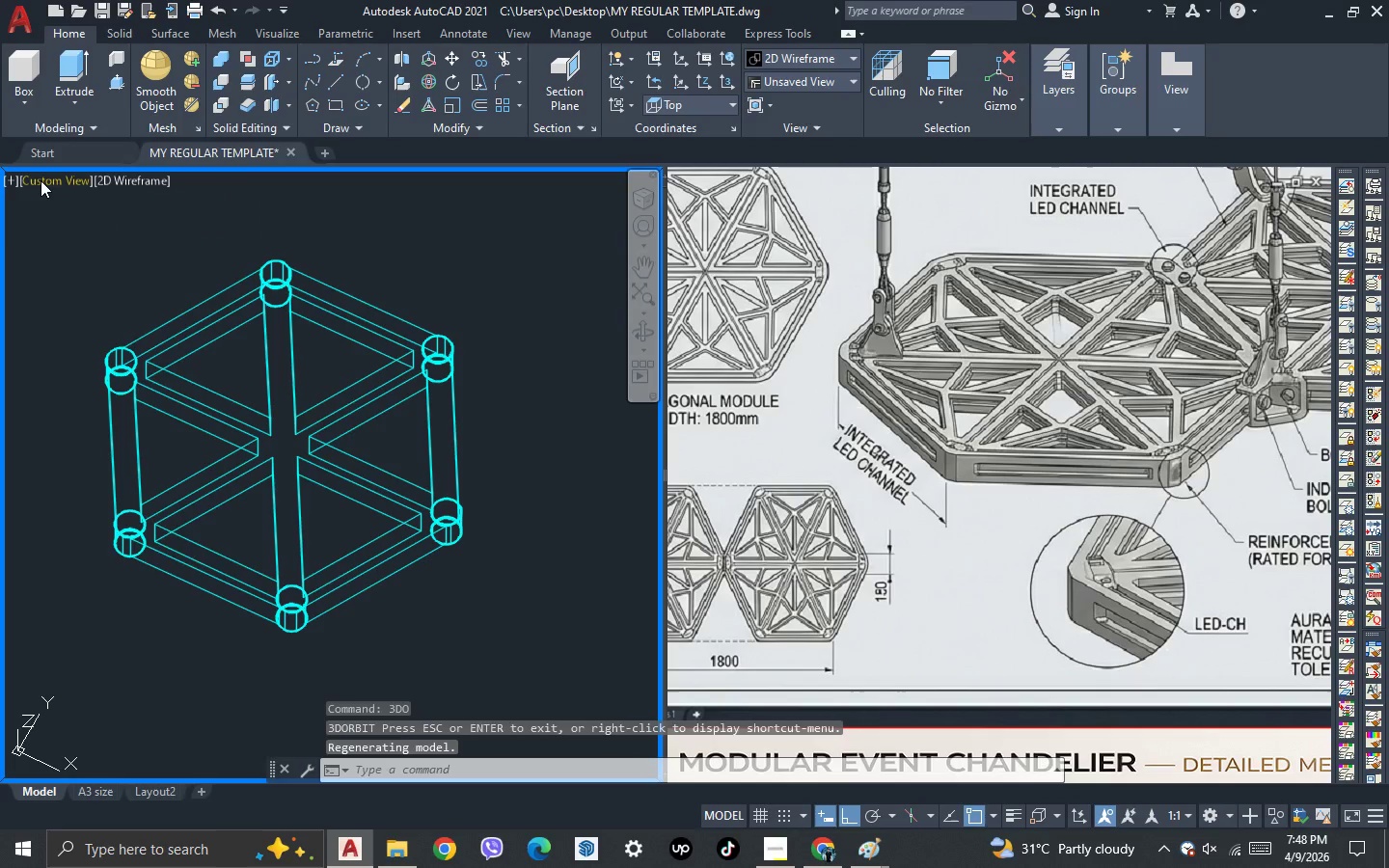 
left_click([41, 180])
 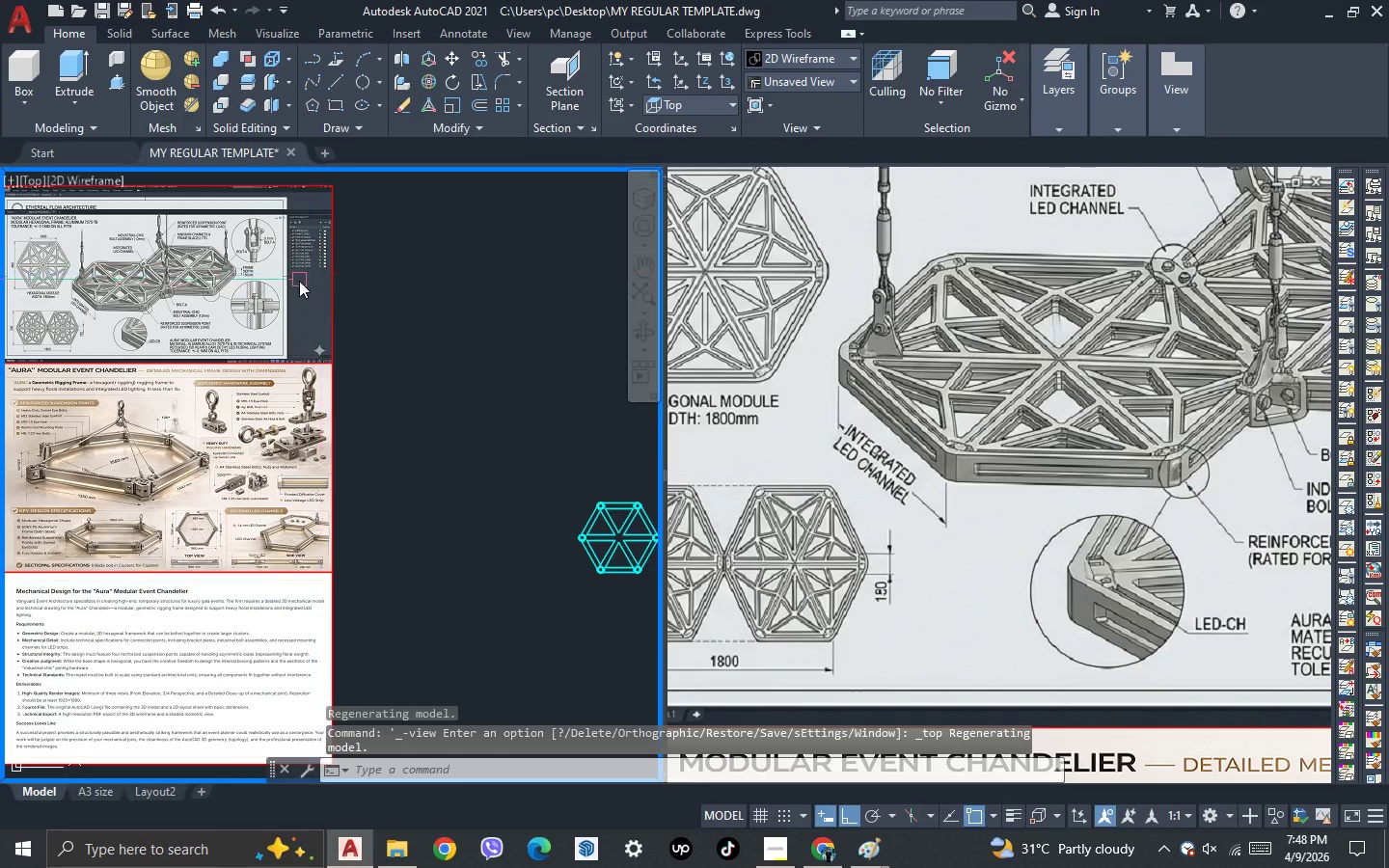 
scroll: coordinate [366, 300], scroll_direction: up, amount: 3.0